 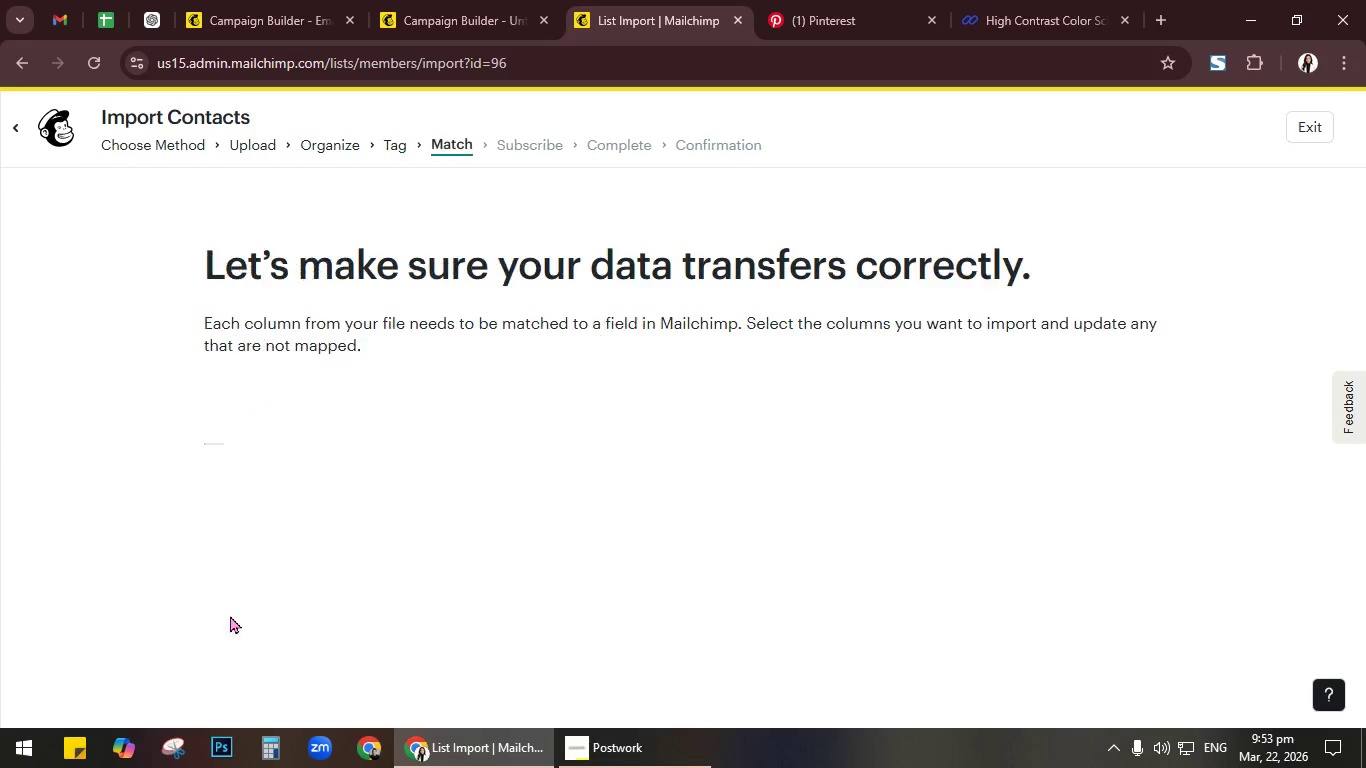 
scroll: coordinate [1237, 343], scroll_direction: down, amount: 2.0
 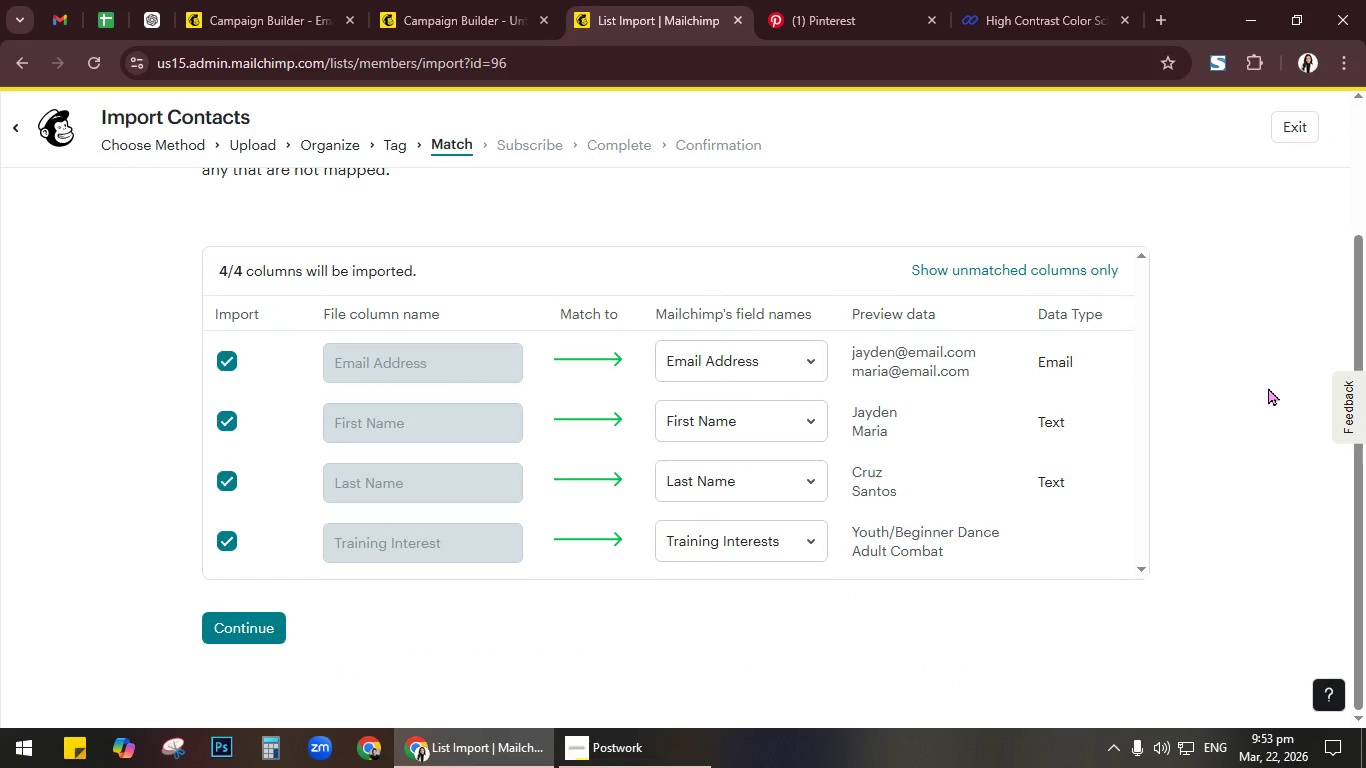 
wait(9.63)
 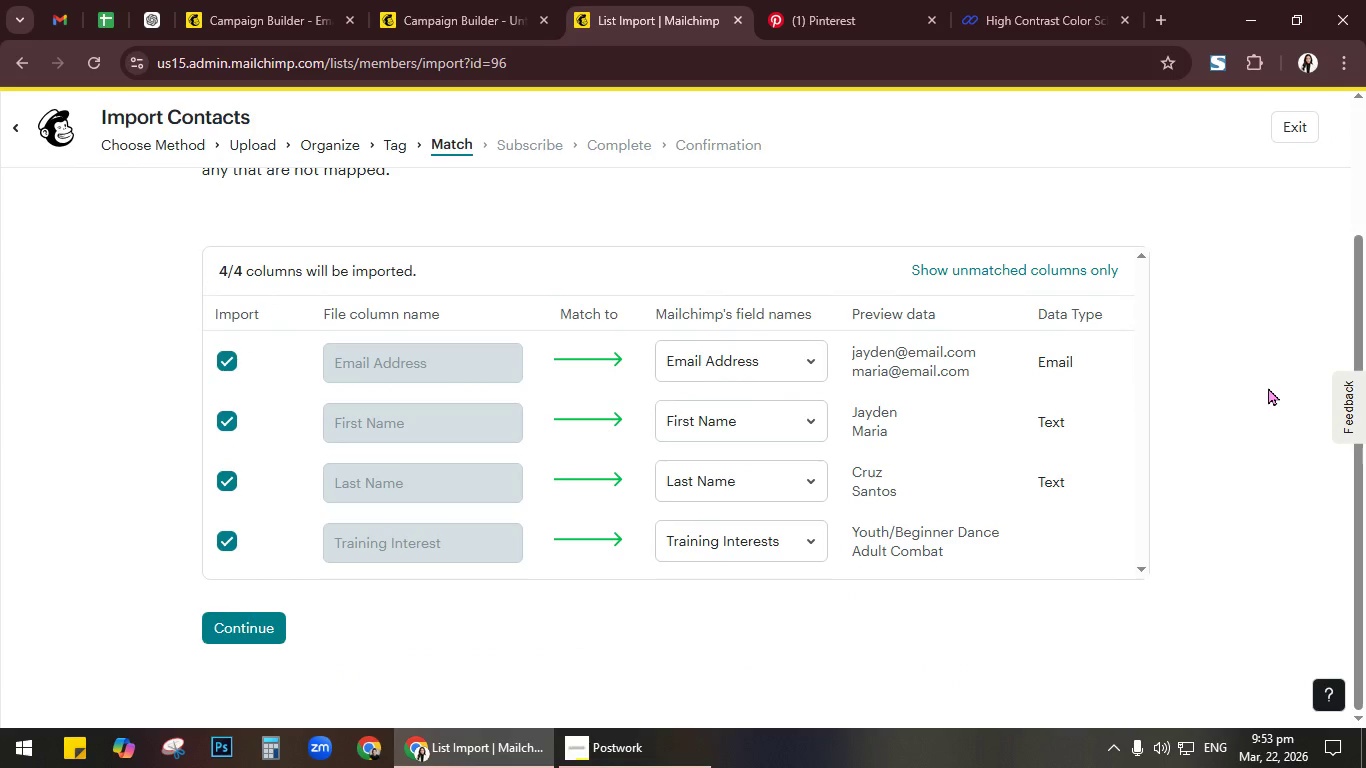 
left_click([1081, 539])
 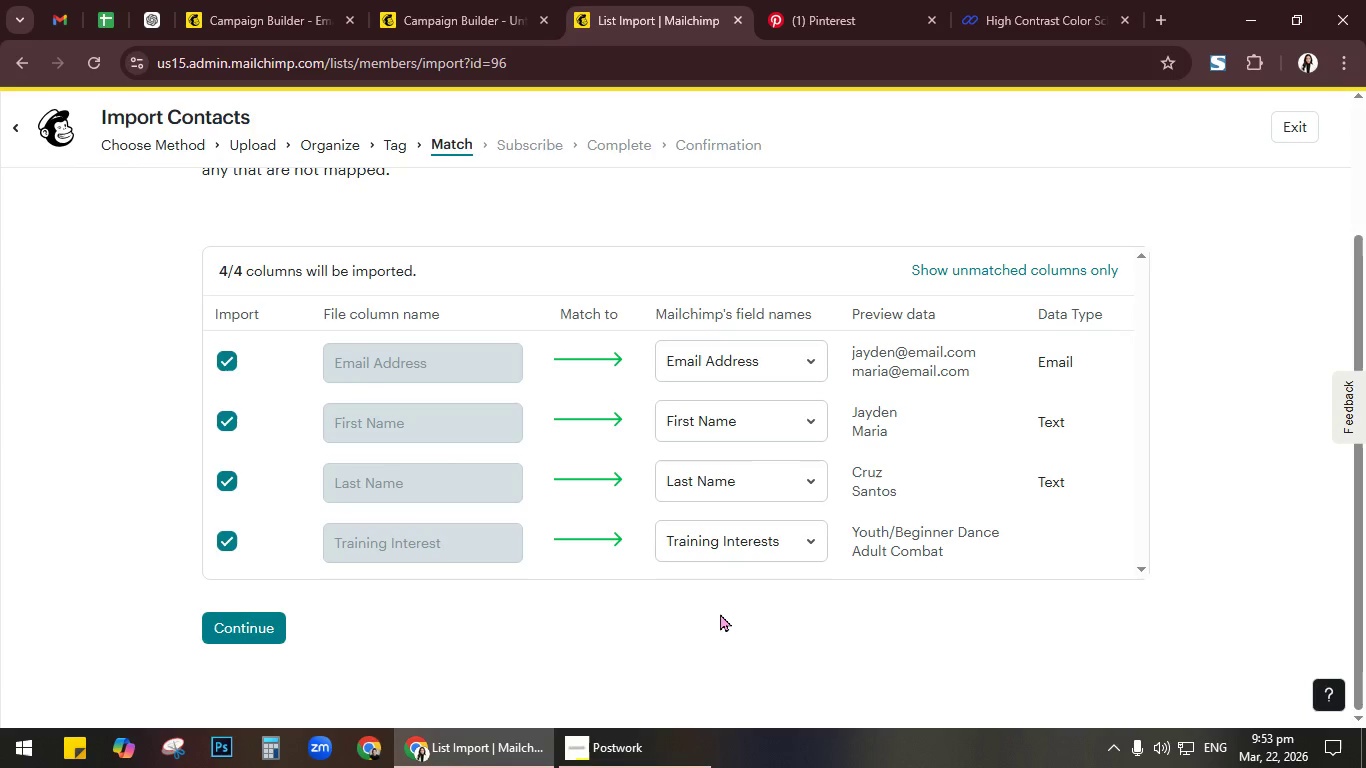 
left_click([263, 630])
 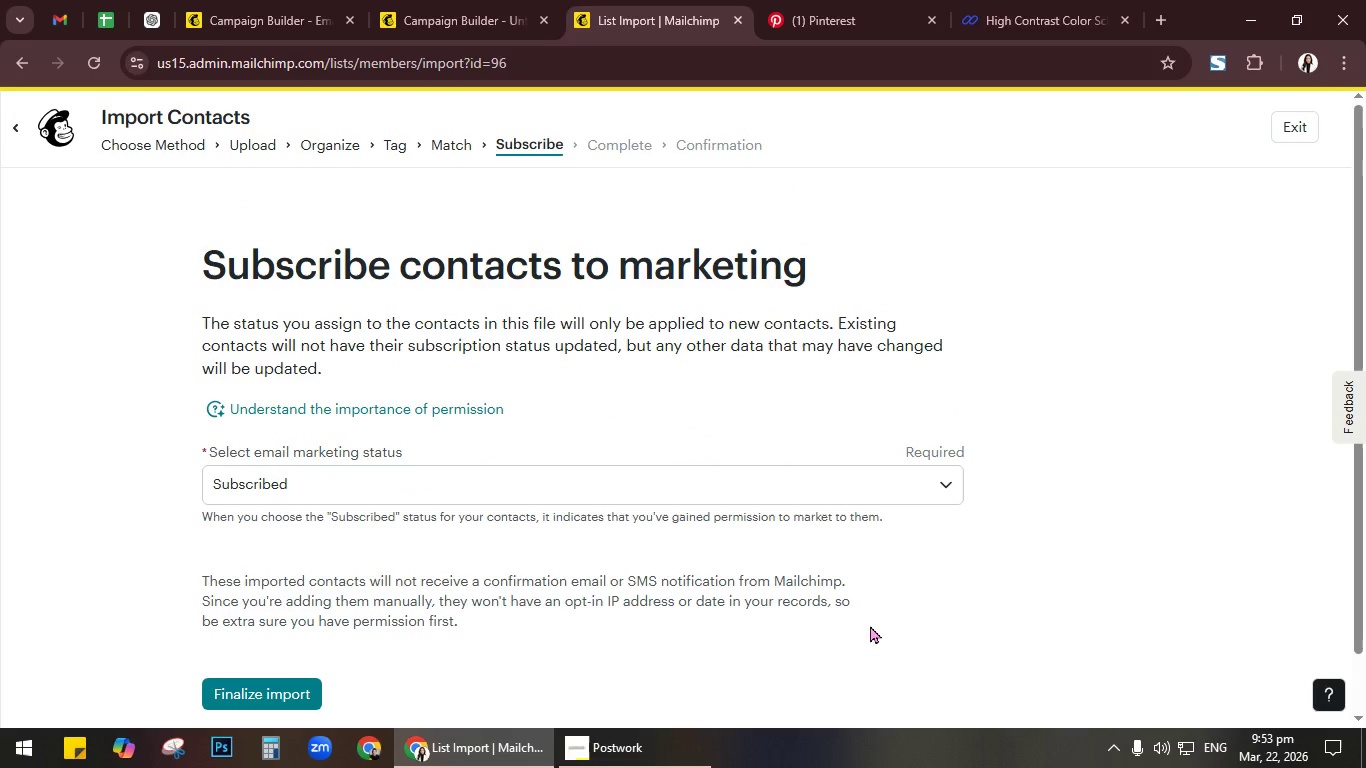 
left_click([951, 486])
 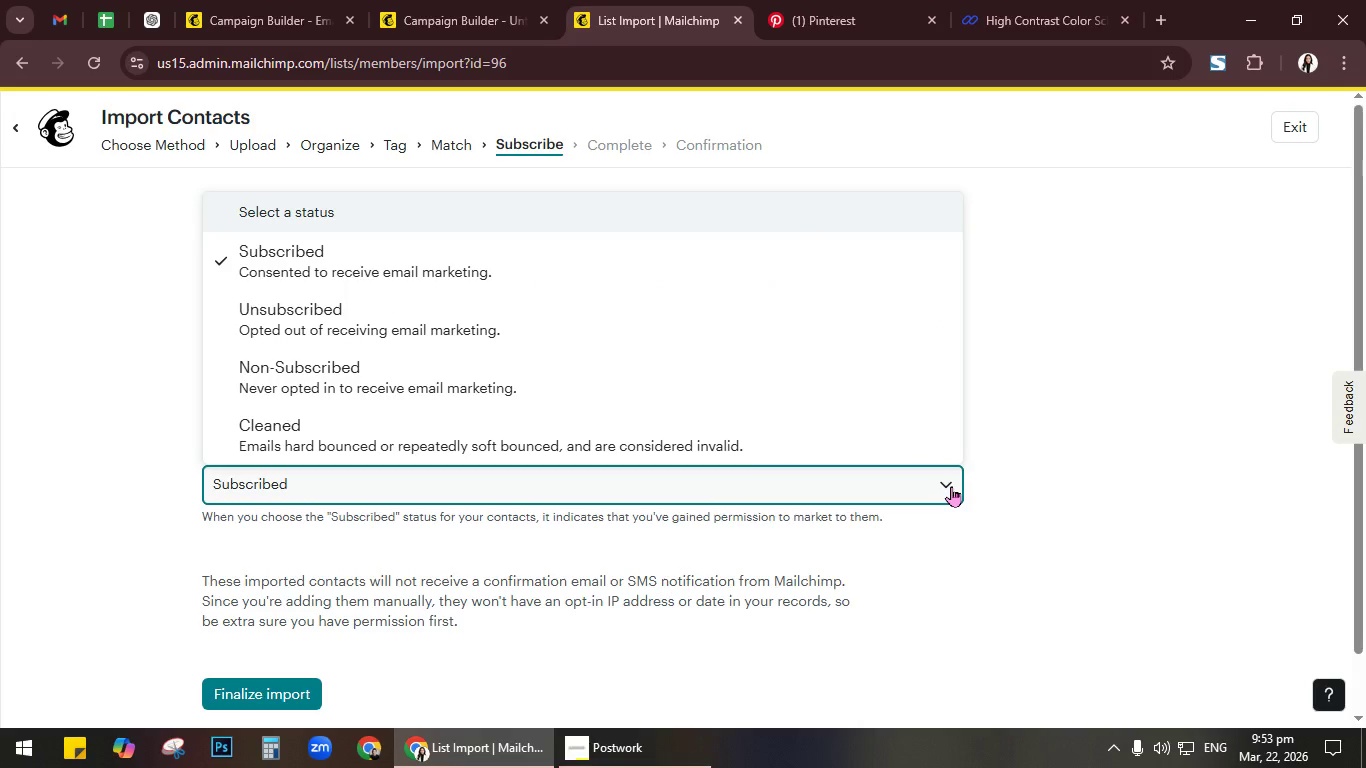 
left_click([1043, 481])
 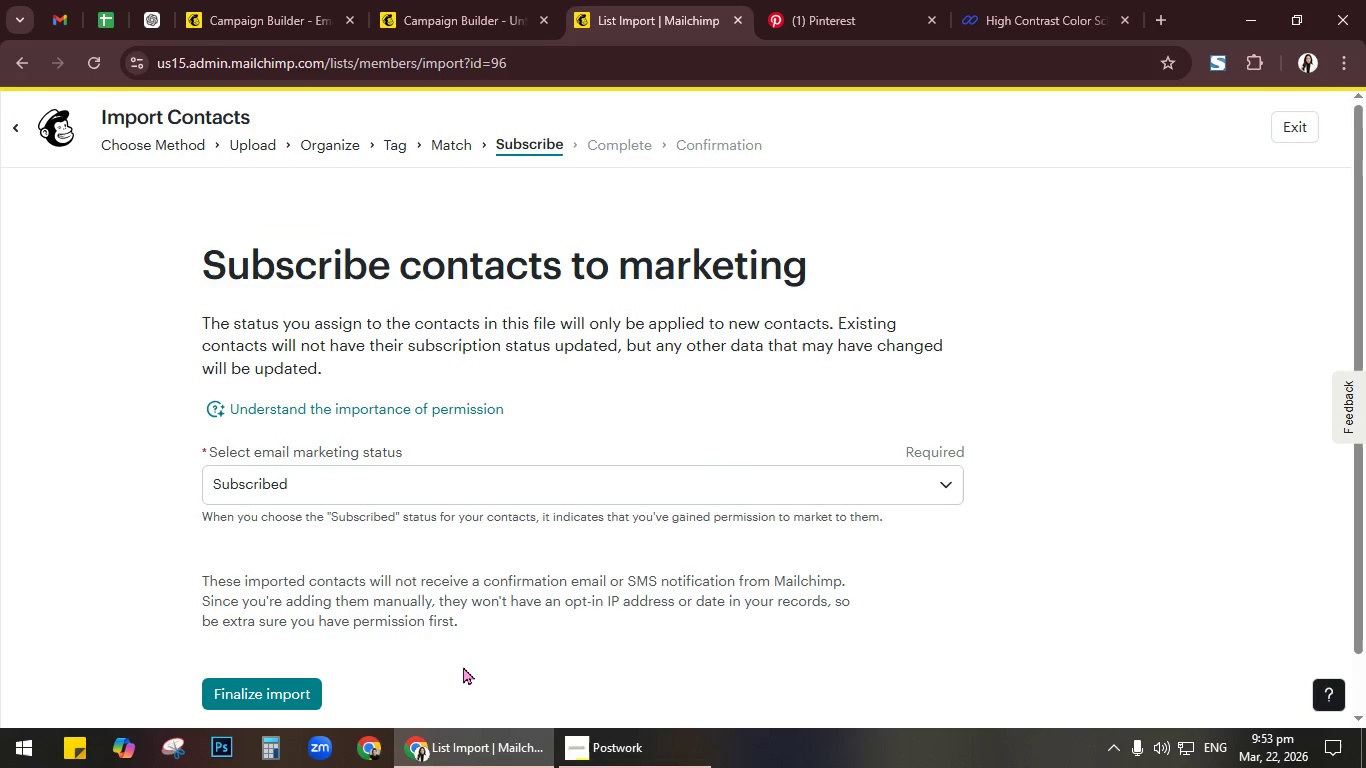 
scroll: coordinate [509, 634], scroll_direction: down, amount: 1.0
 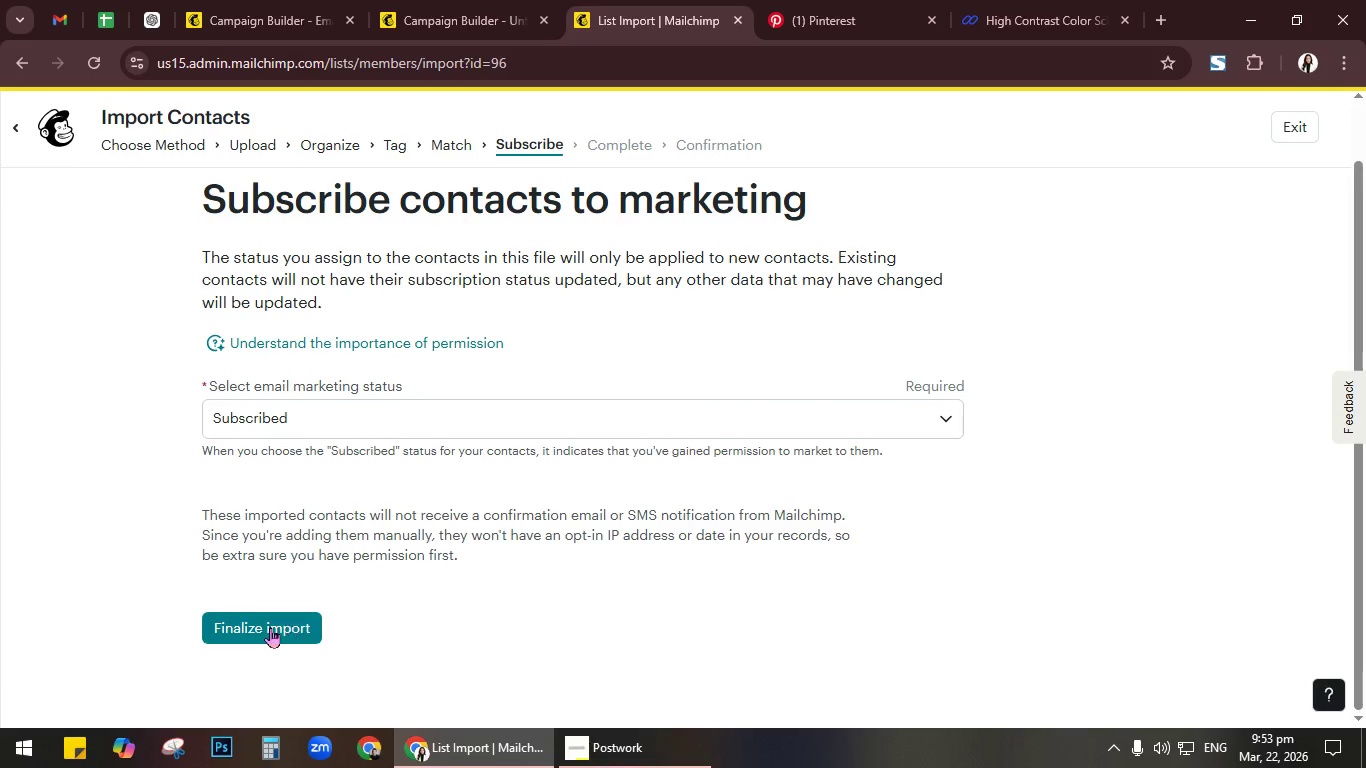 
left_click([267, 629])
 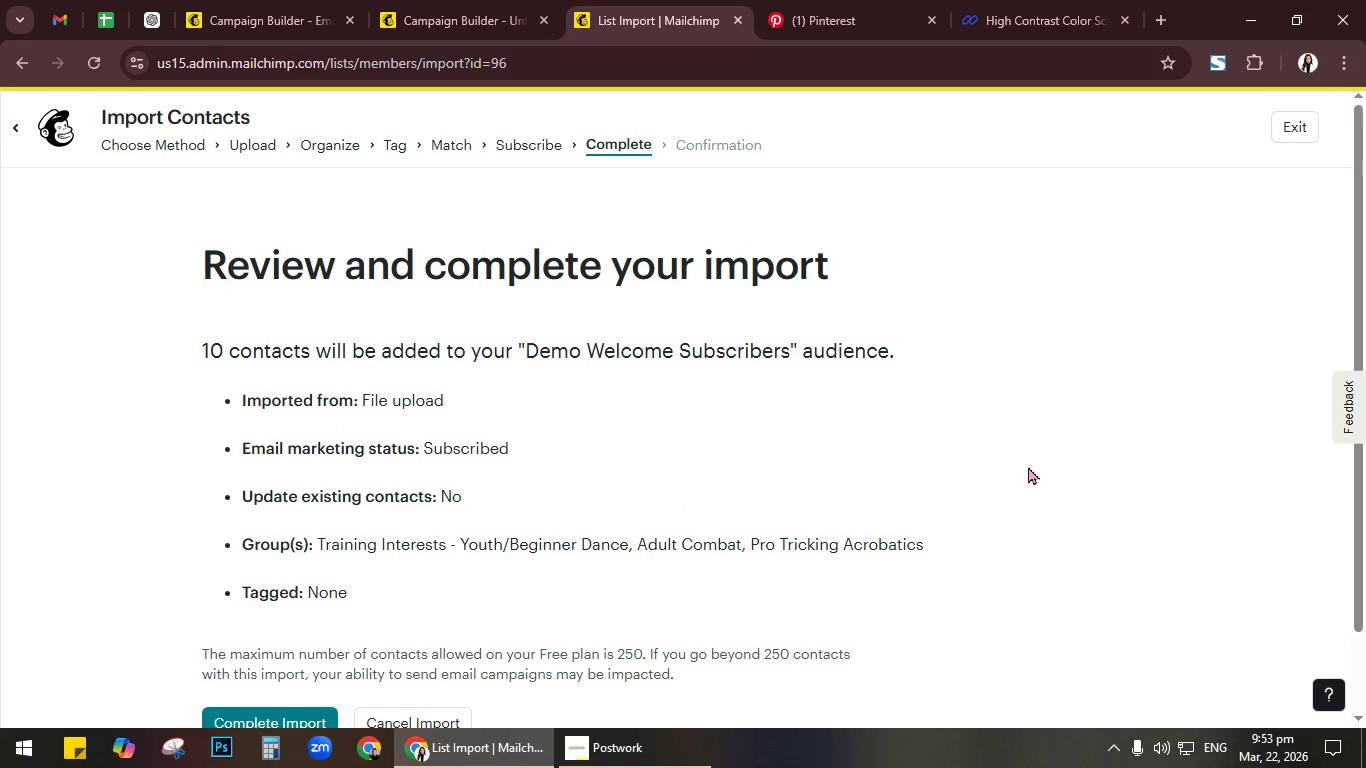 
scroll: coordinate [1049, 455], scroll_direction: down, amount: 1.0
 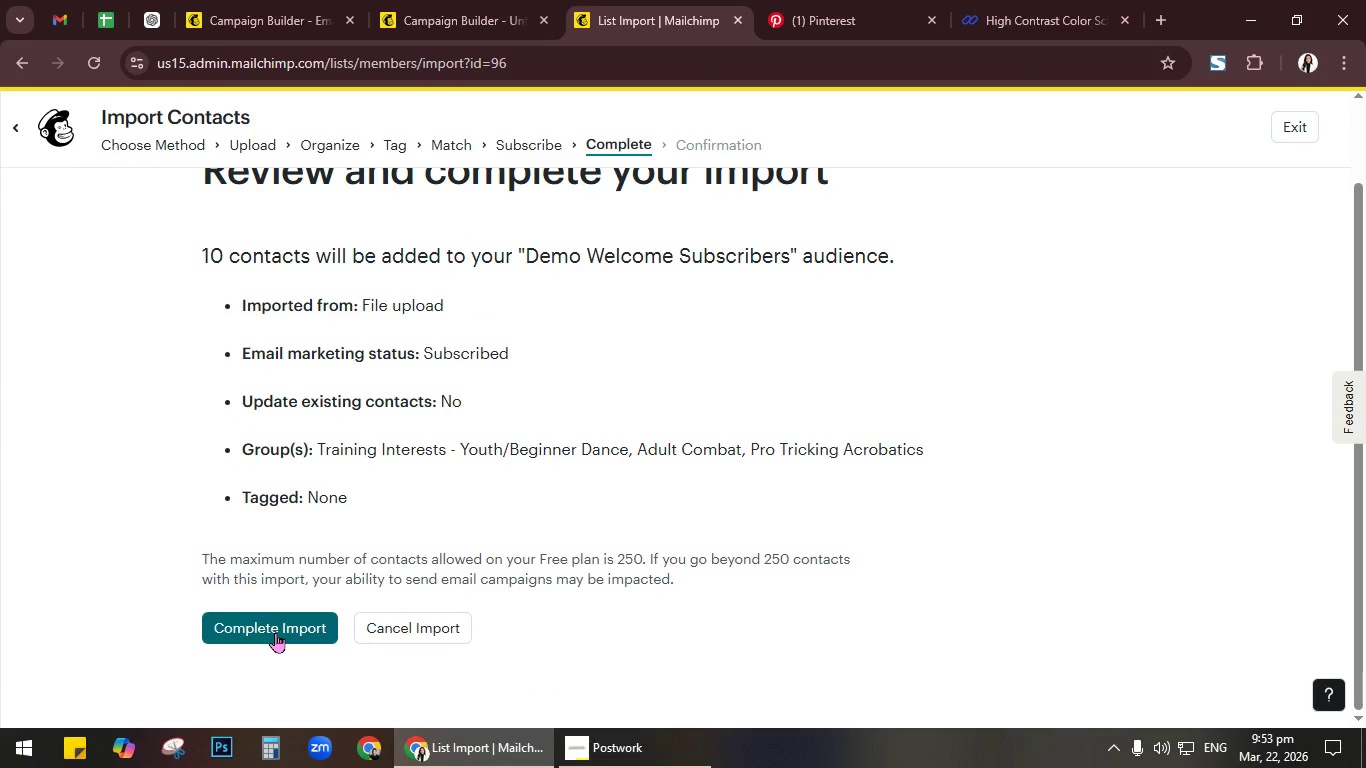 
left_click([275, 632])
 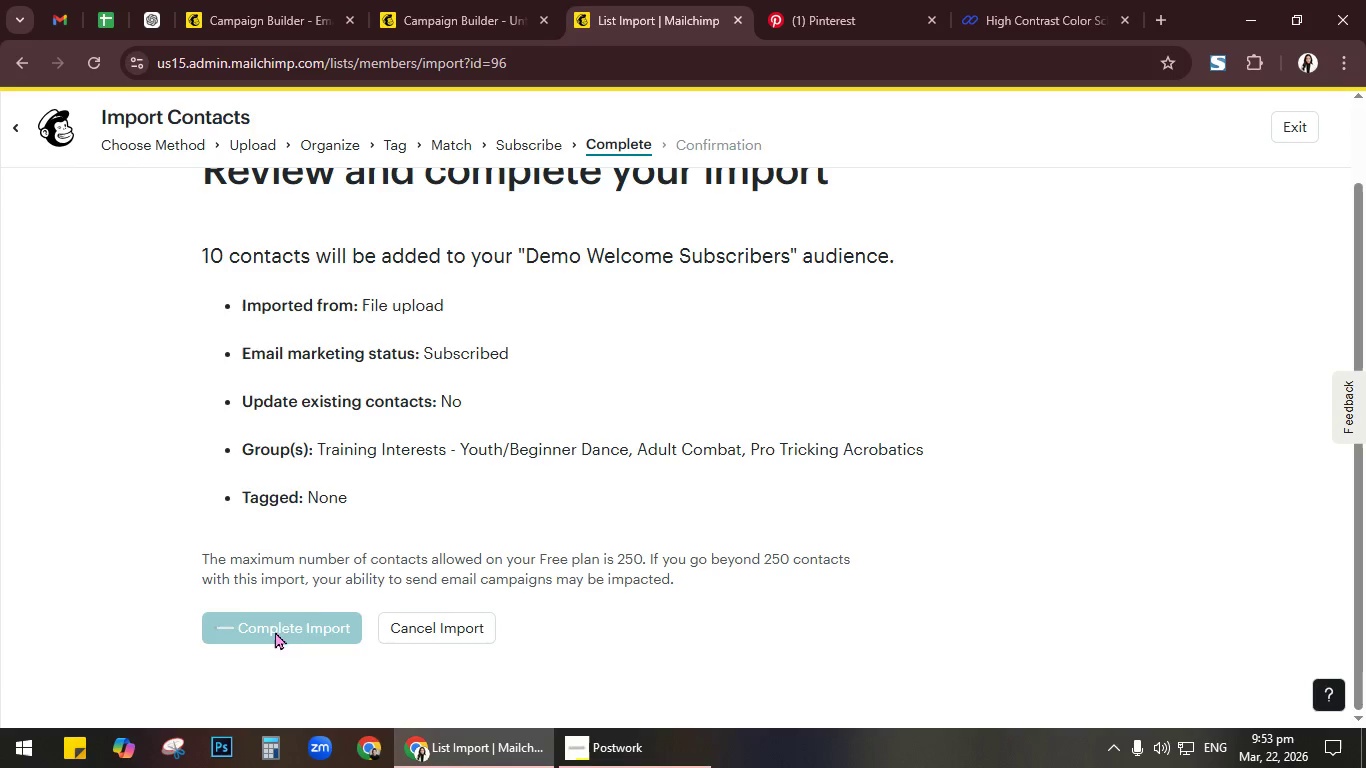 
left_click([839, 0])
 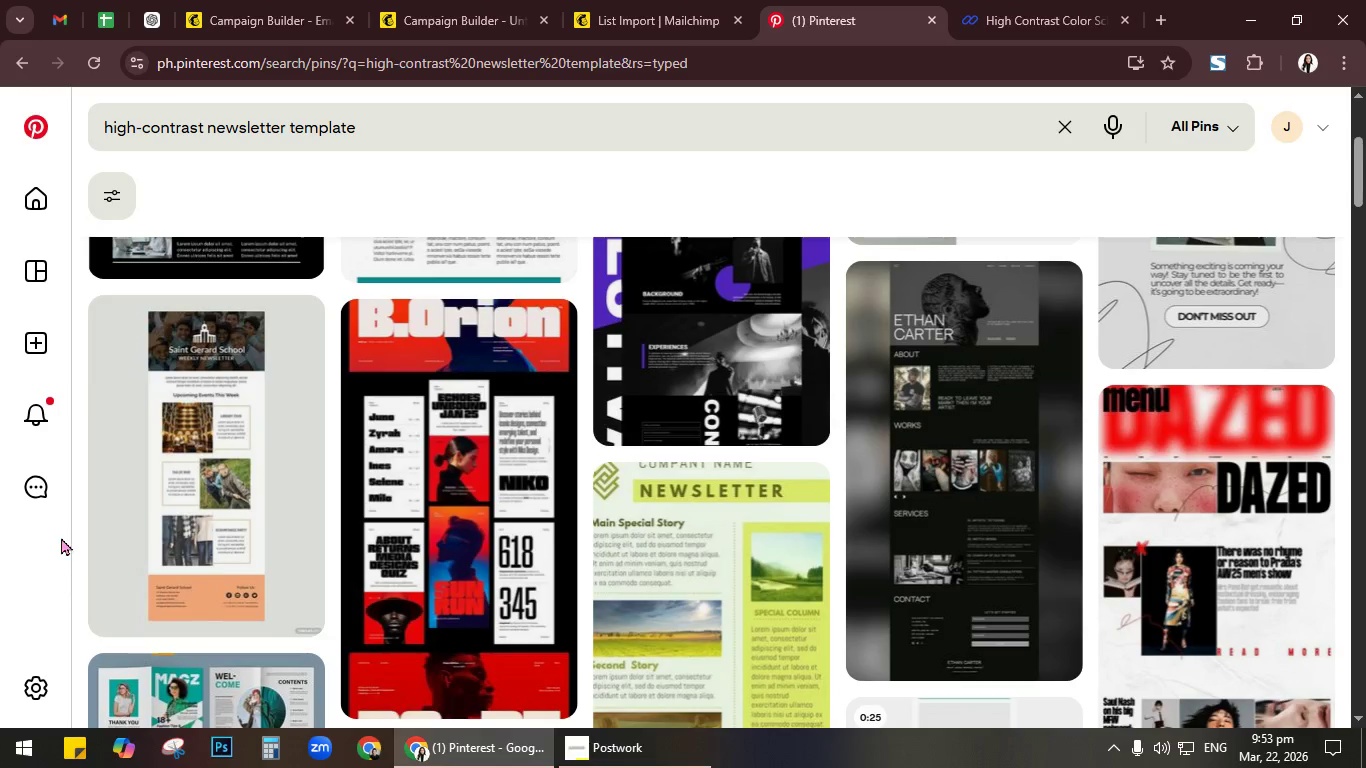 
left_click([34, 405])
 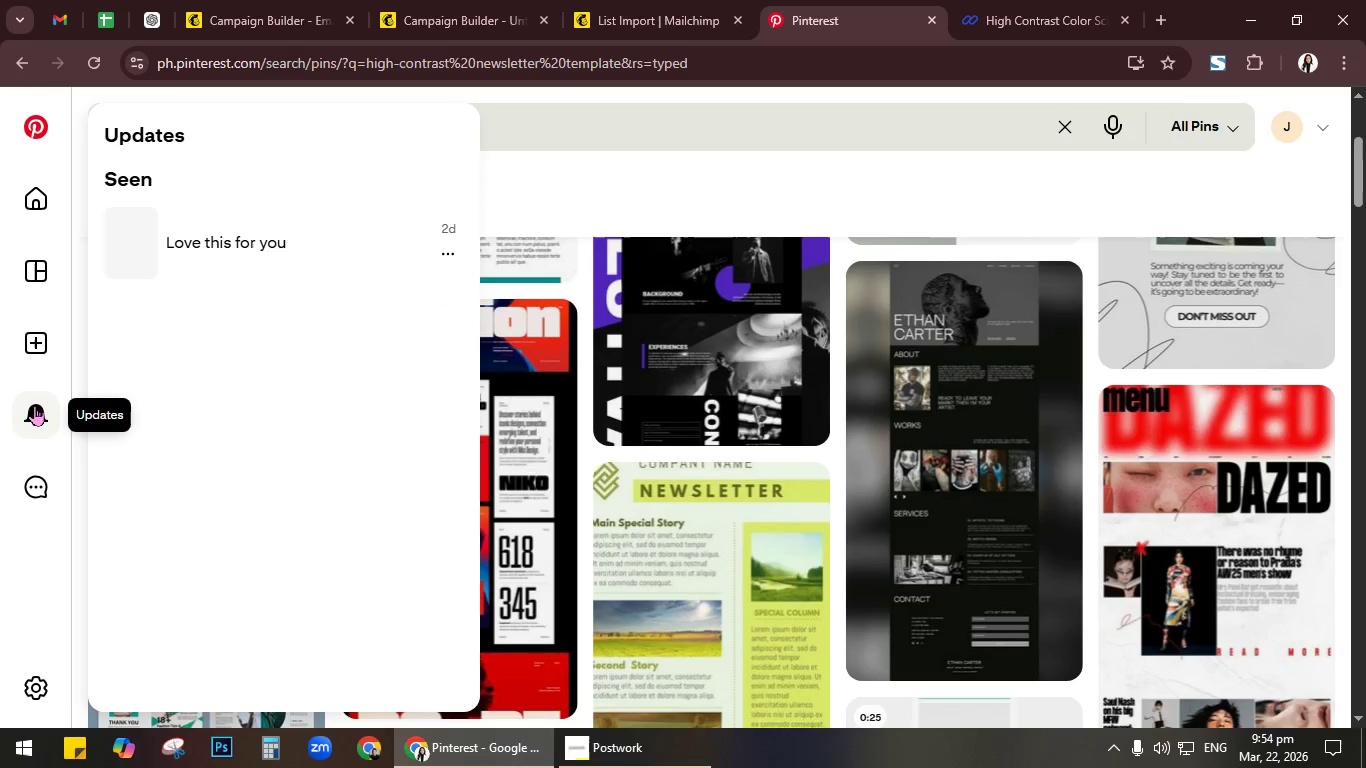 
left_click([29, 122])
 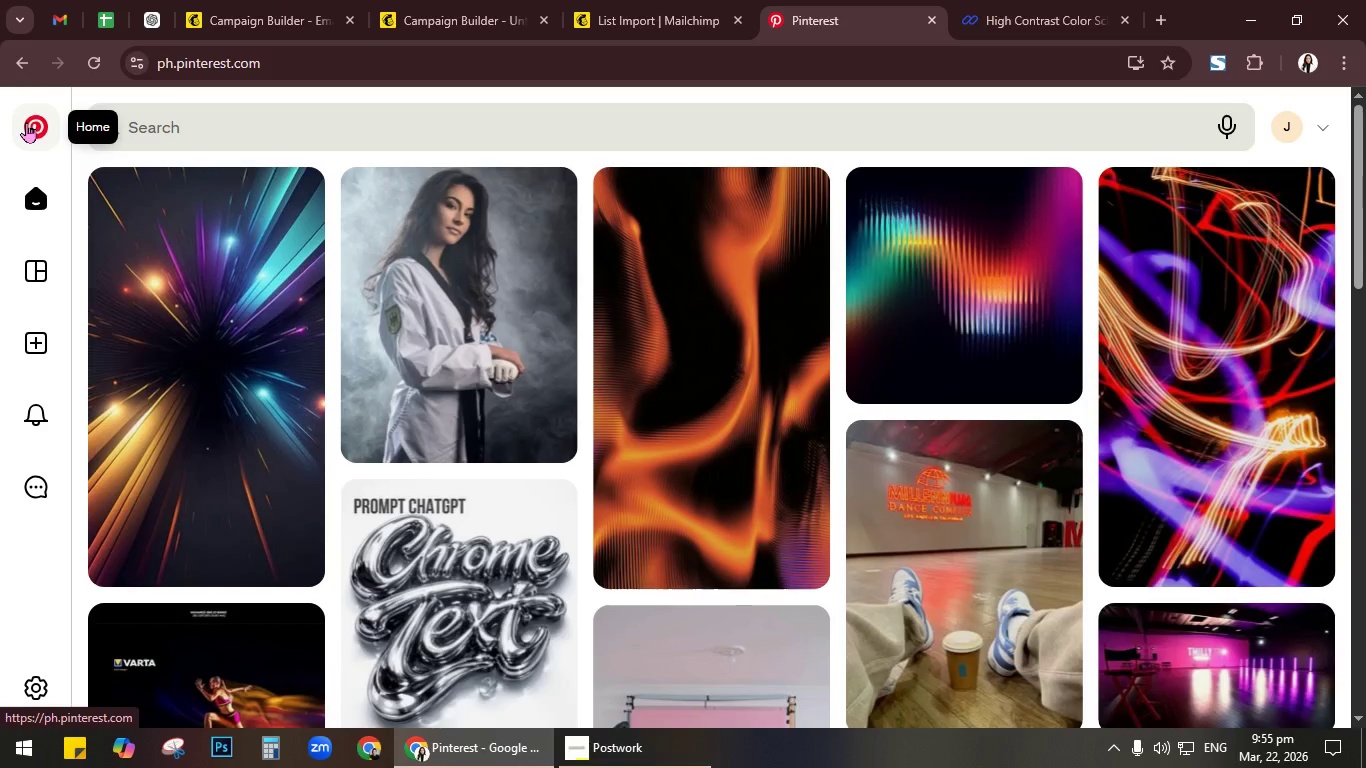 
wait(65.98)
 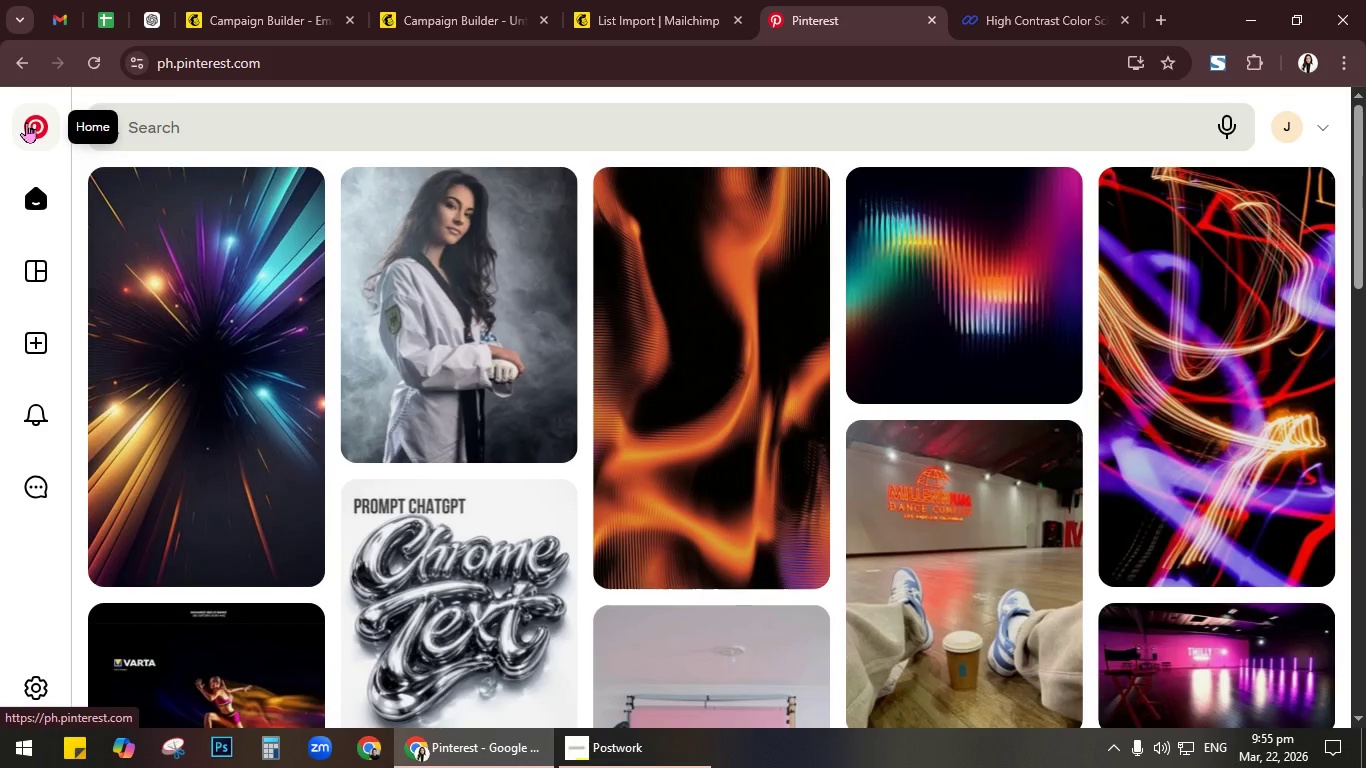 
left_click([581, 0])
 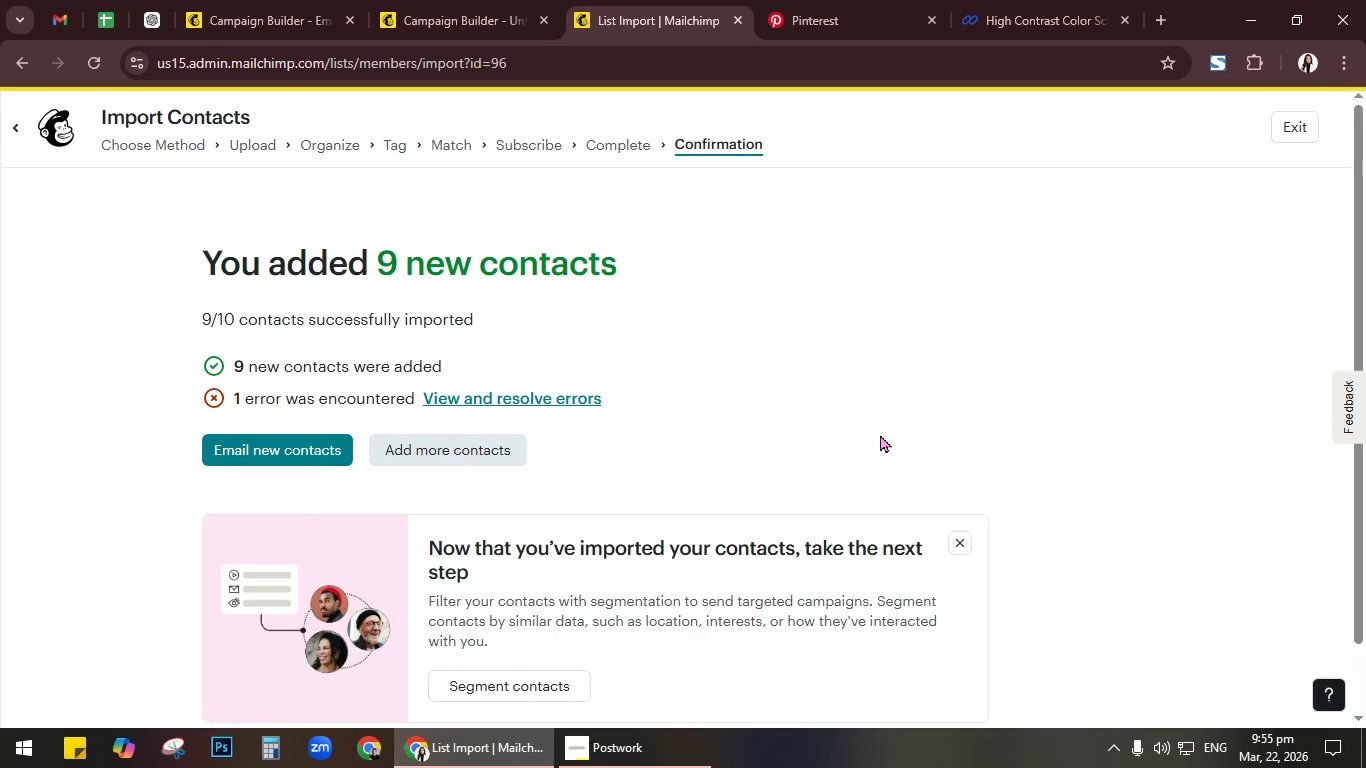 
wait(5.05)
 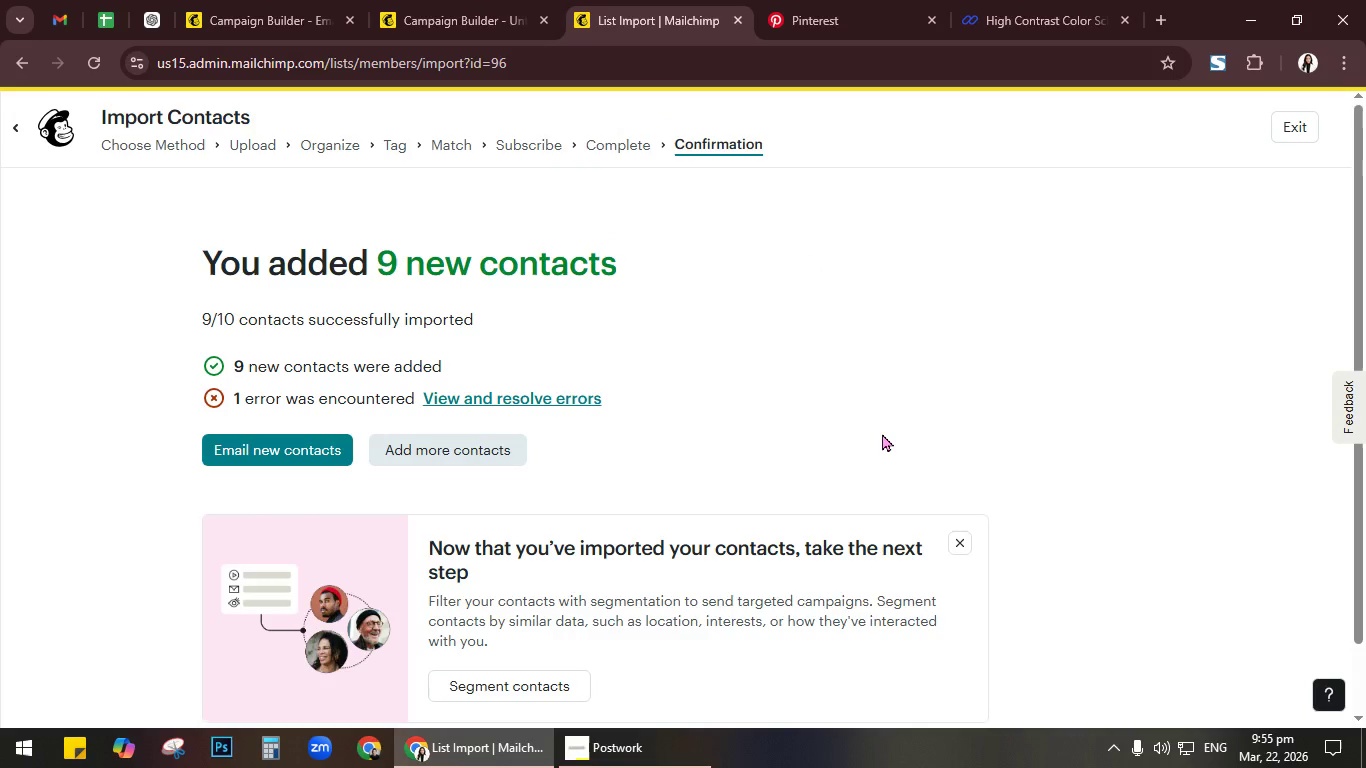 
left_click([544, 399])
 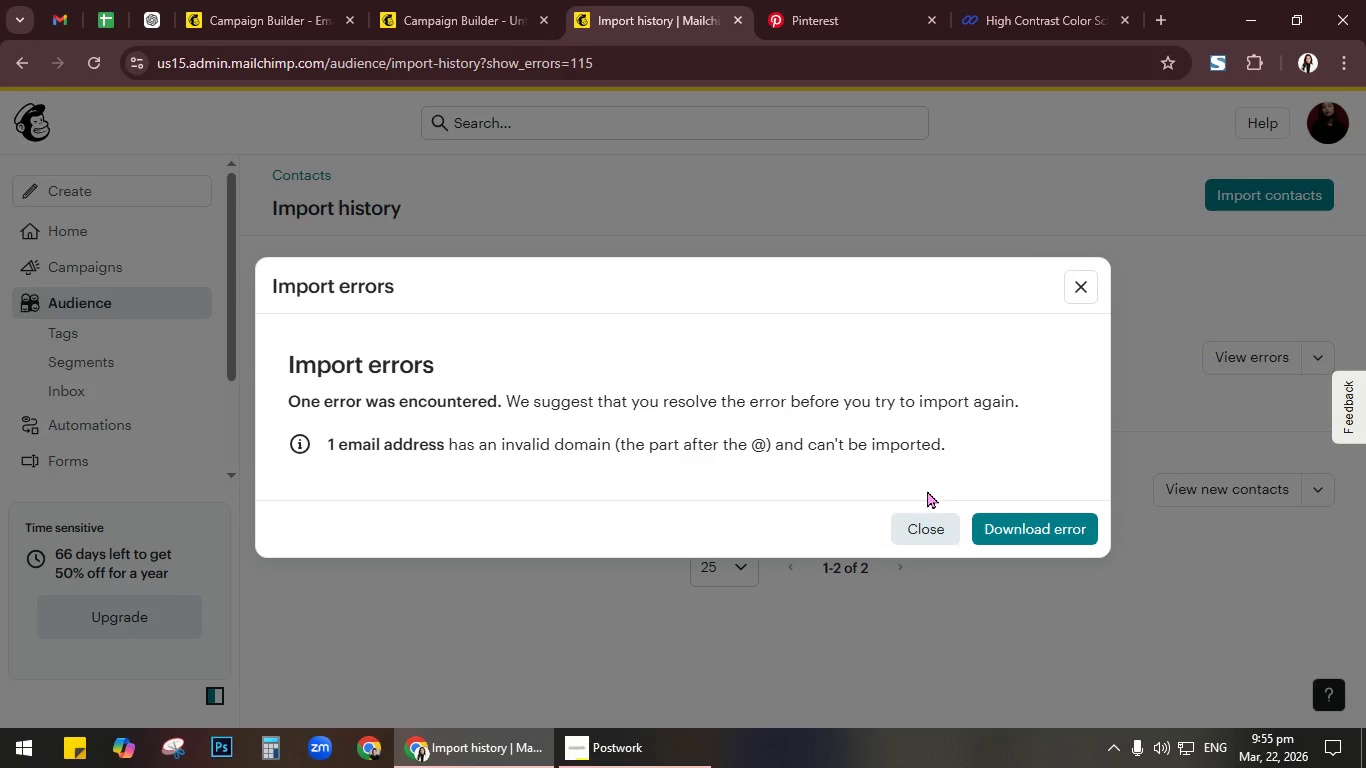 
wait(11.78)
 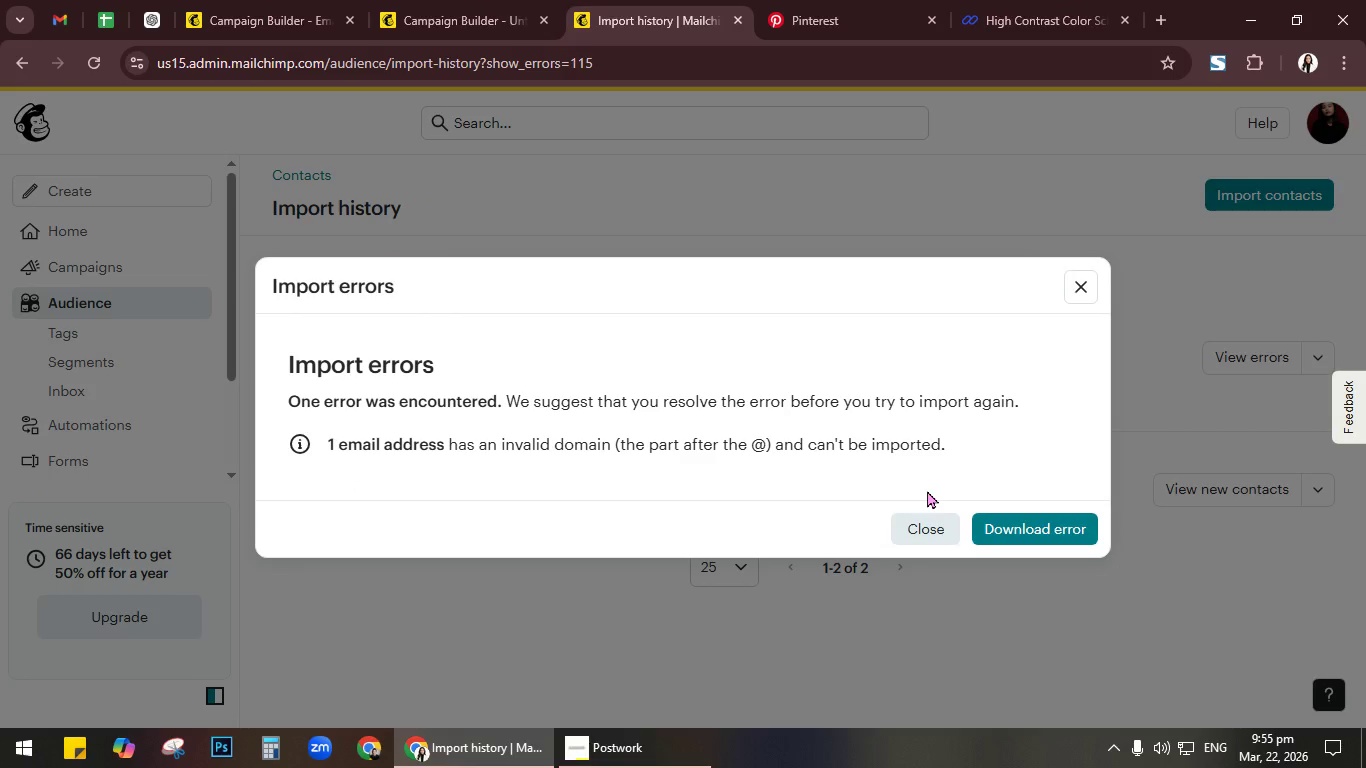 
key(Meta+D)
 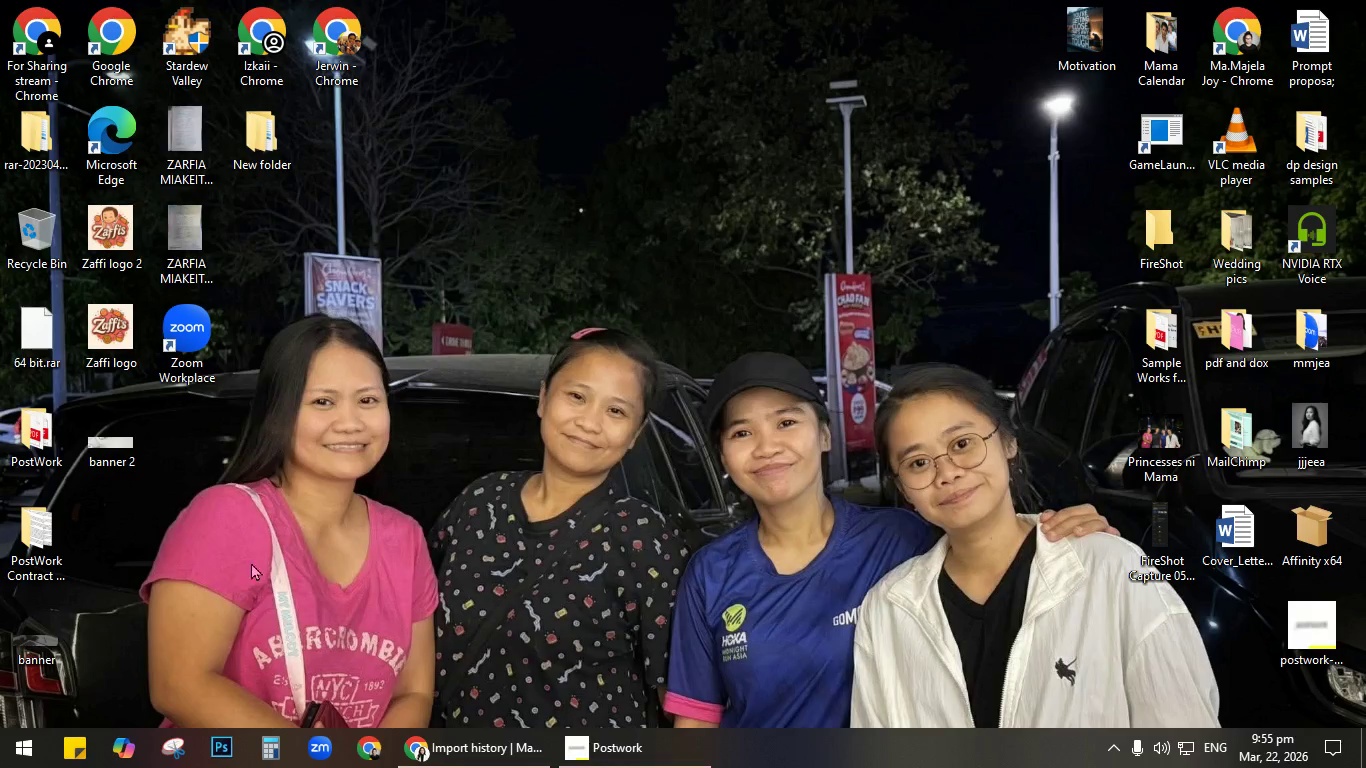 
wait(5.23)
 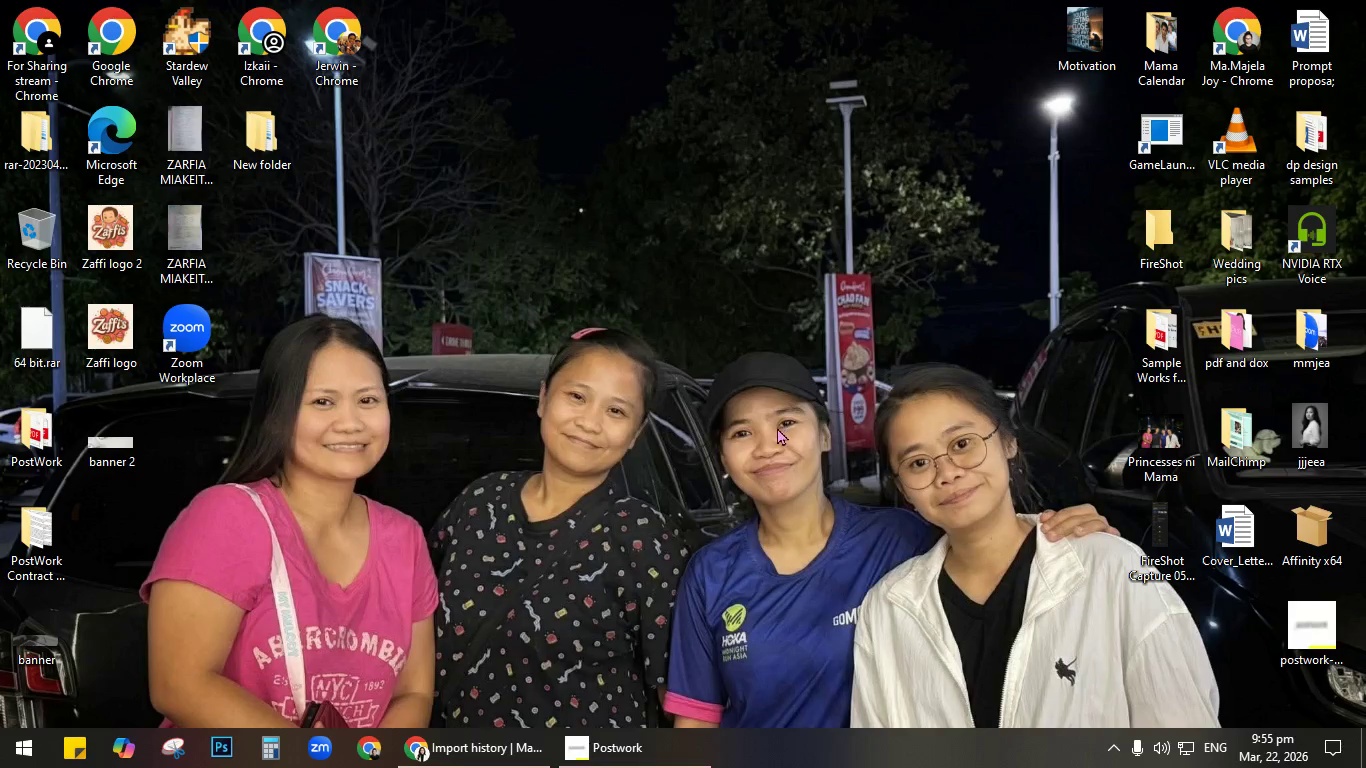 
double_click([55, 542])
 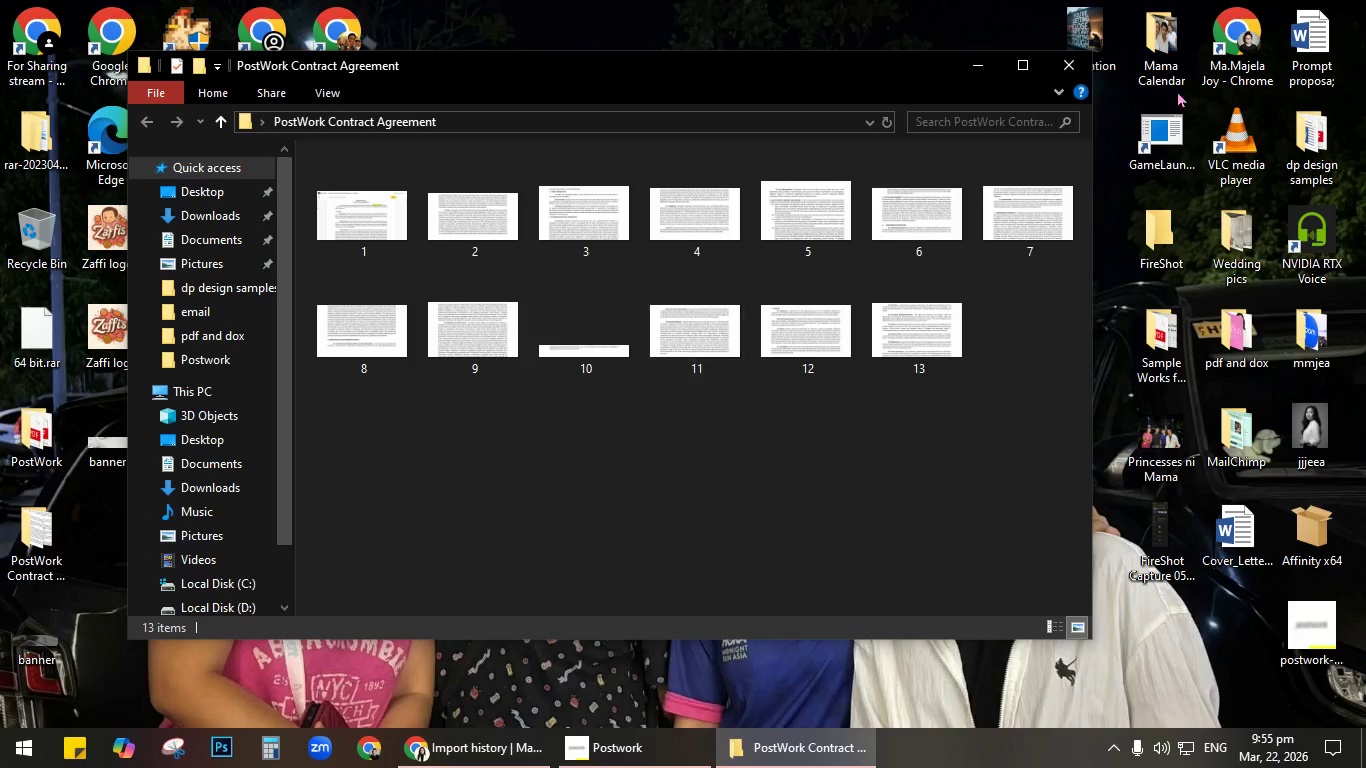 
left_click([1073, 67])
 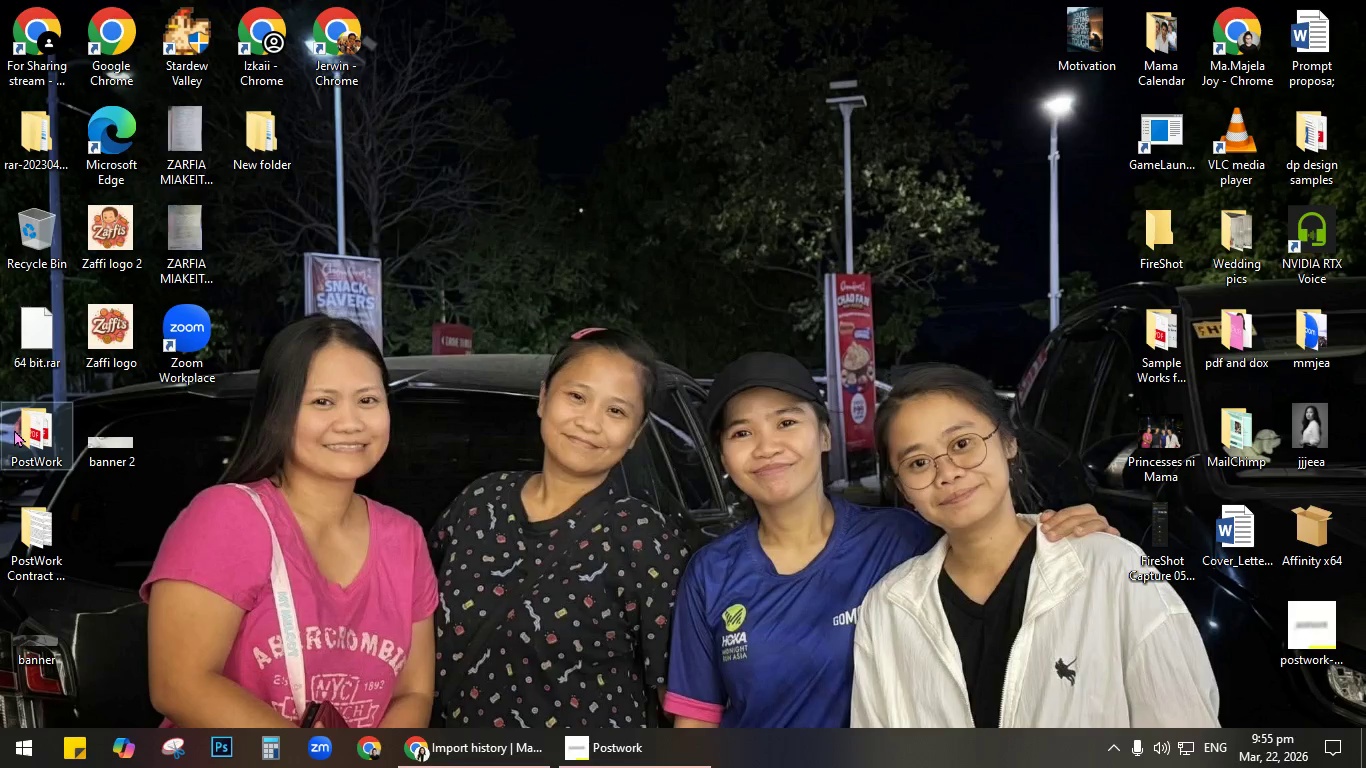 
double_click([14, 428])
 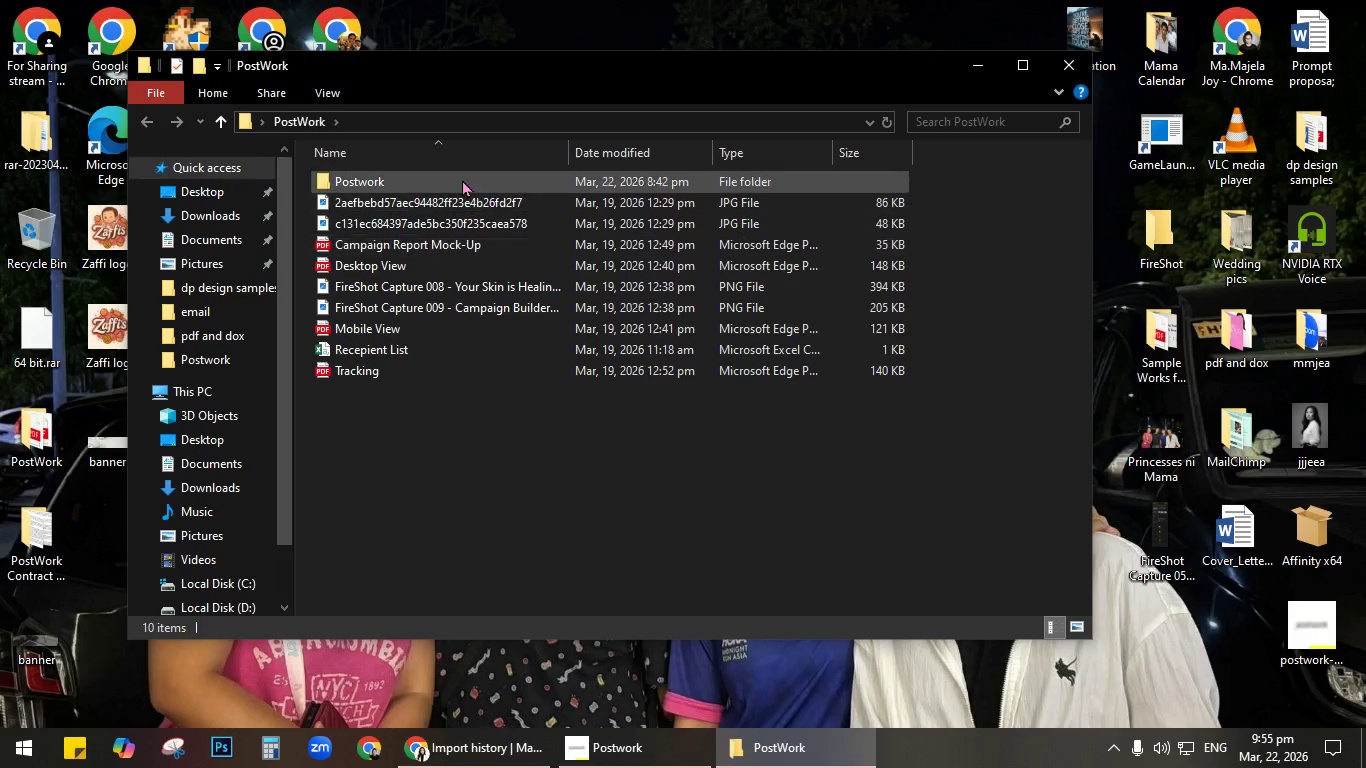 
double_click([456, 175])
 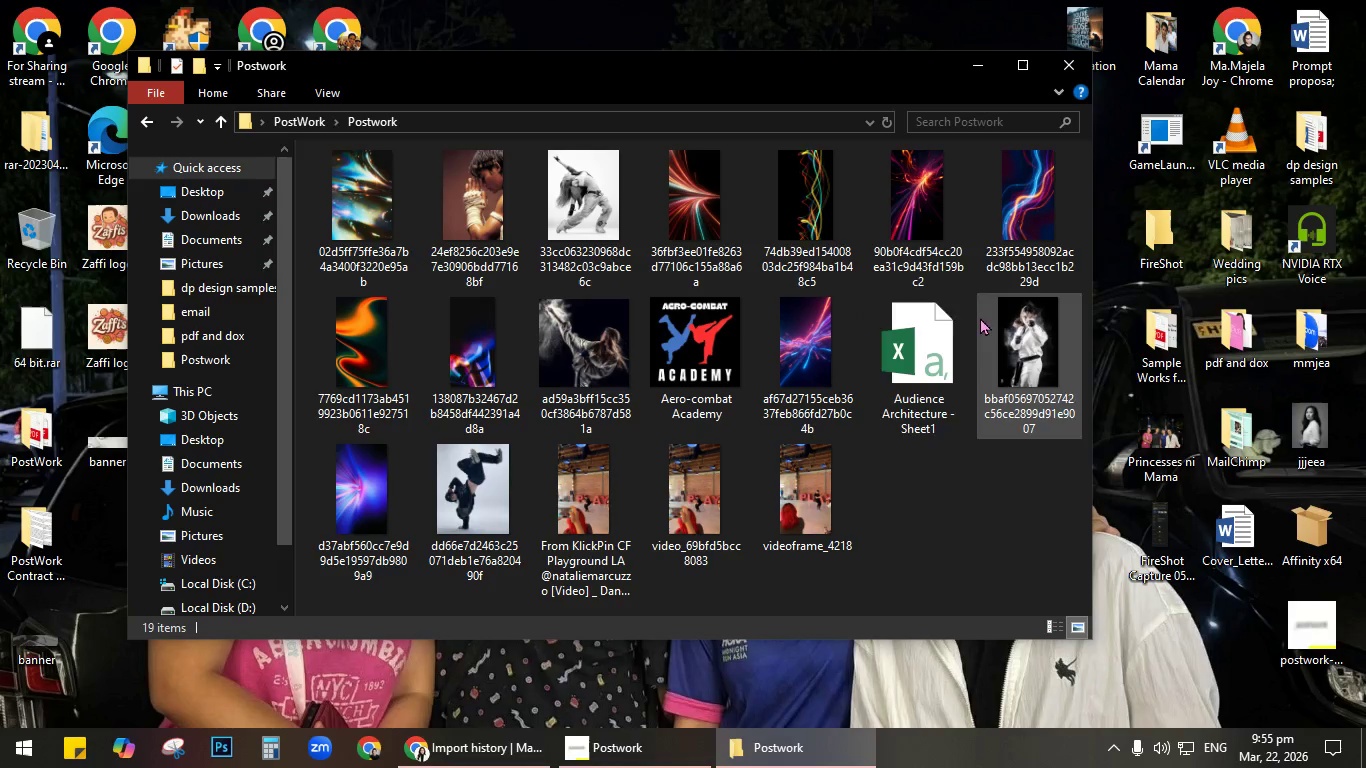 
double_click([929, 333])
 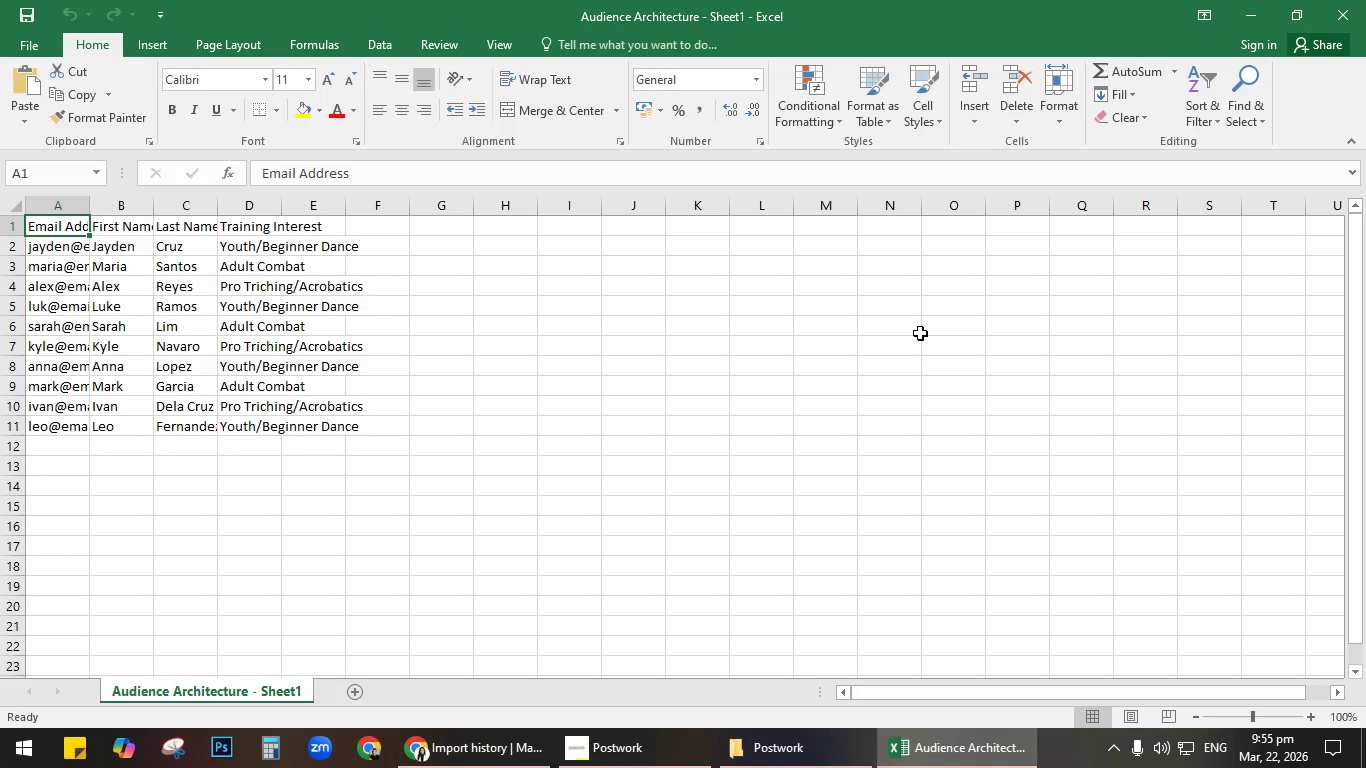 
wait(7.2)
 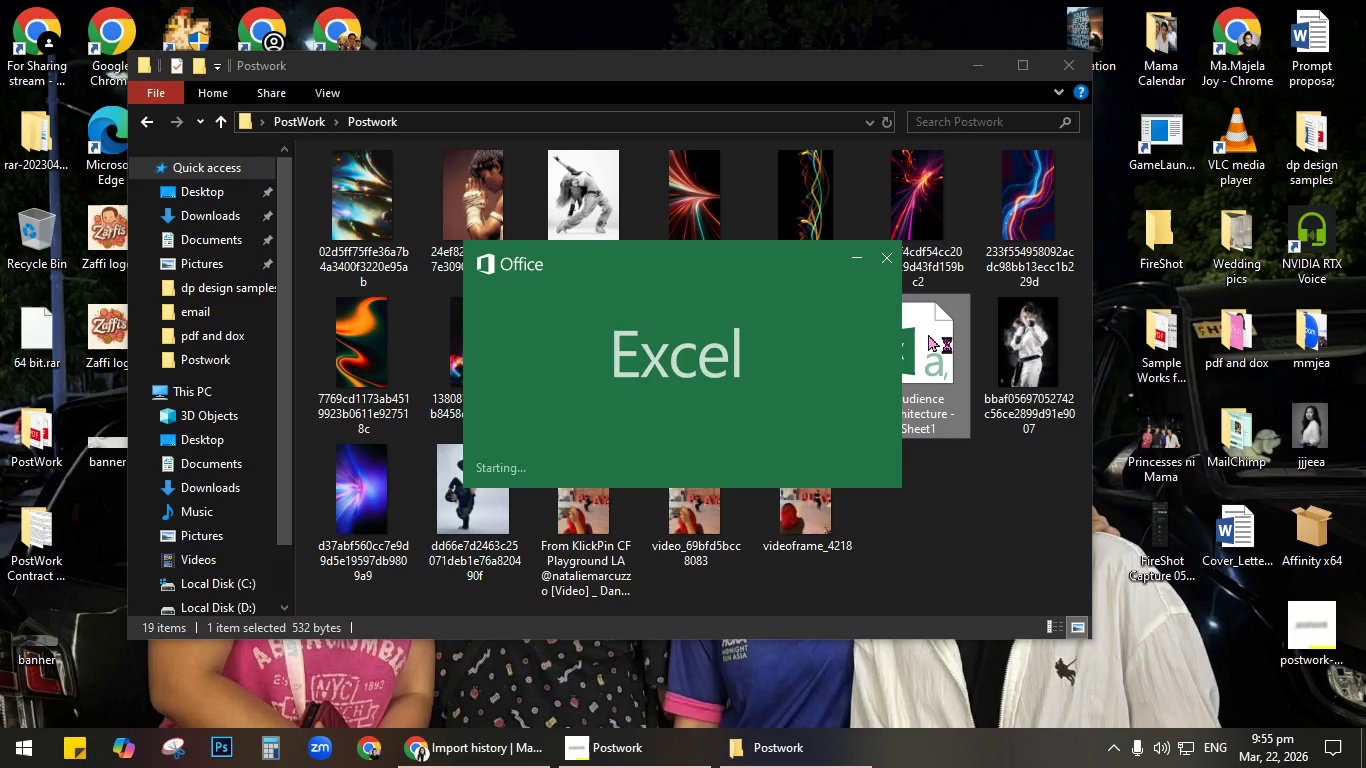 
left_click_drag(start_coordinate=[885, 690], to_coordinate=[696, 692])
 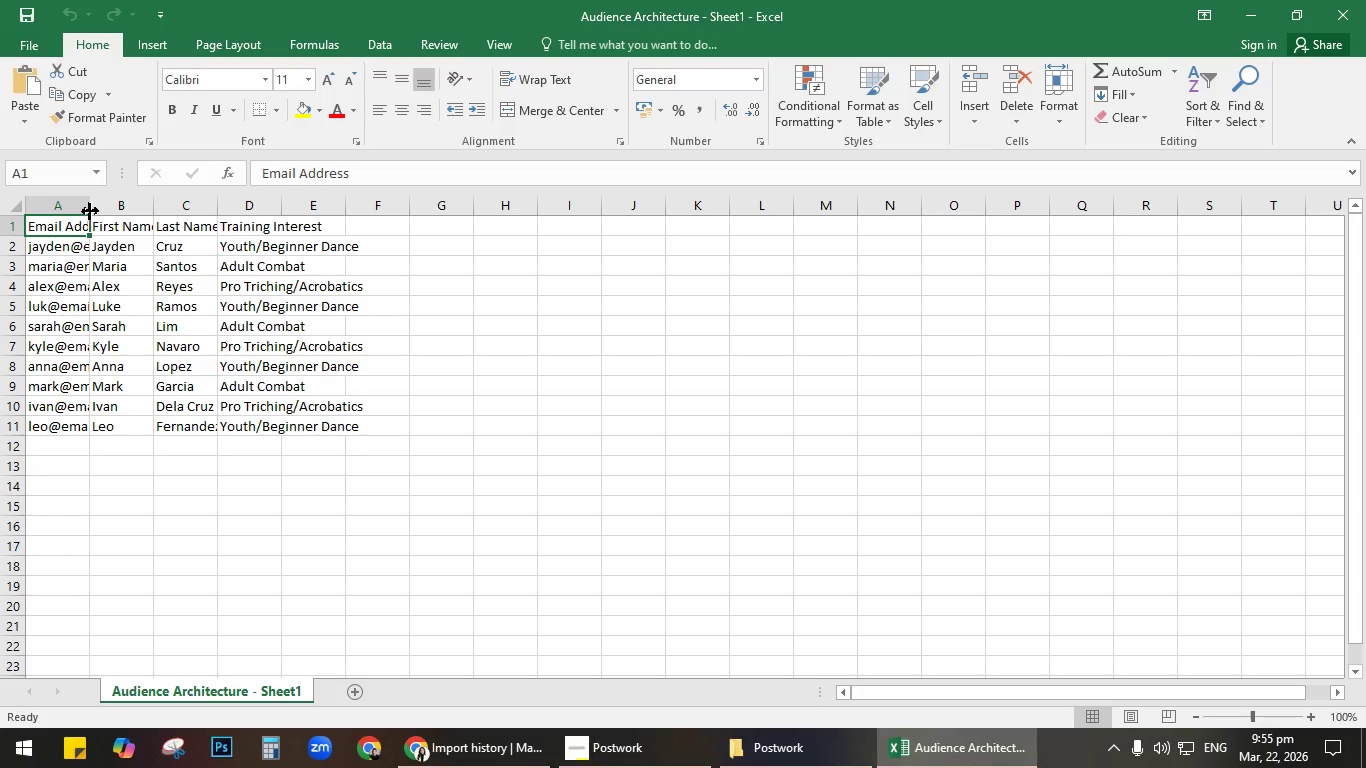 
left_click_drag(start_coordinate=[88, 204], to_coordinate=[291, 213])
 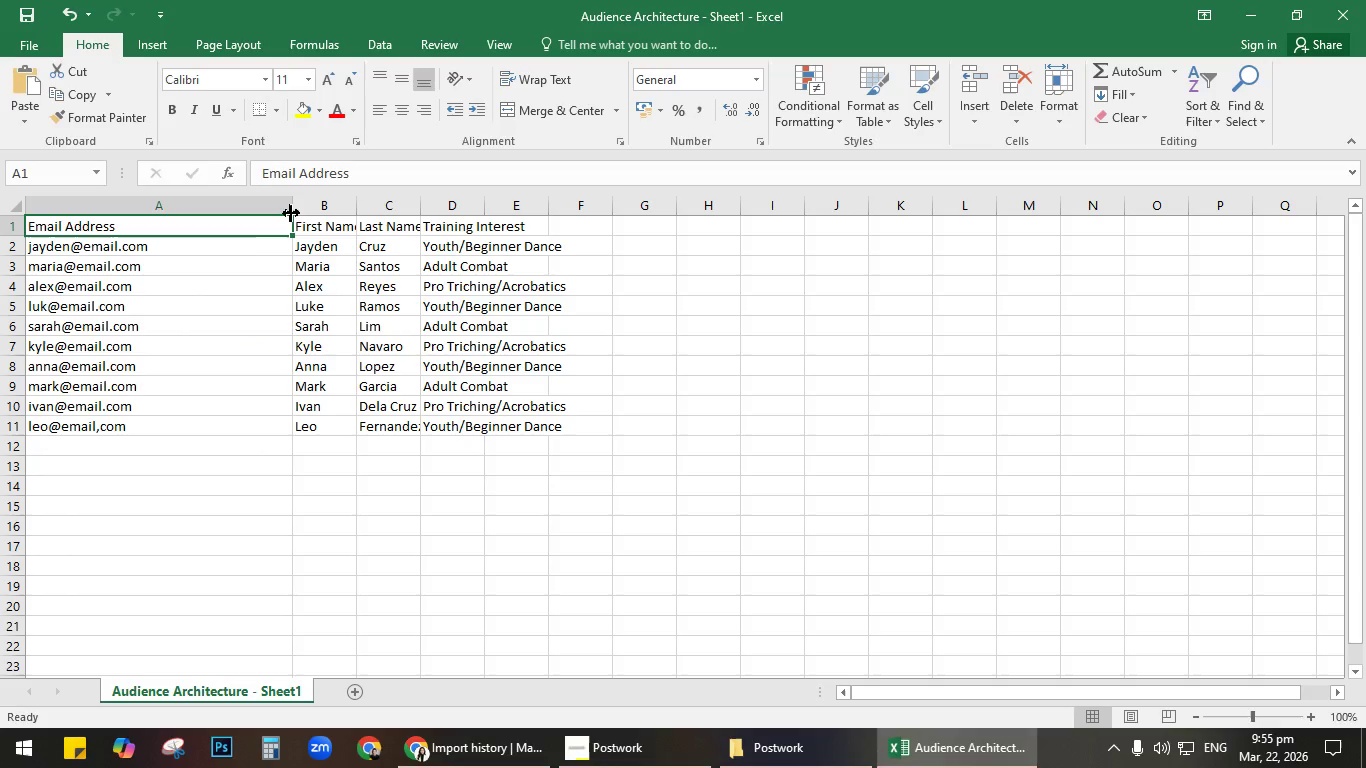 
left_click([102, 432])
 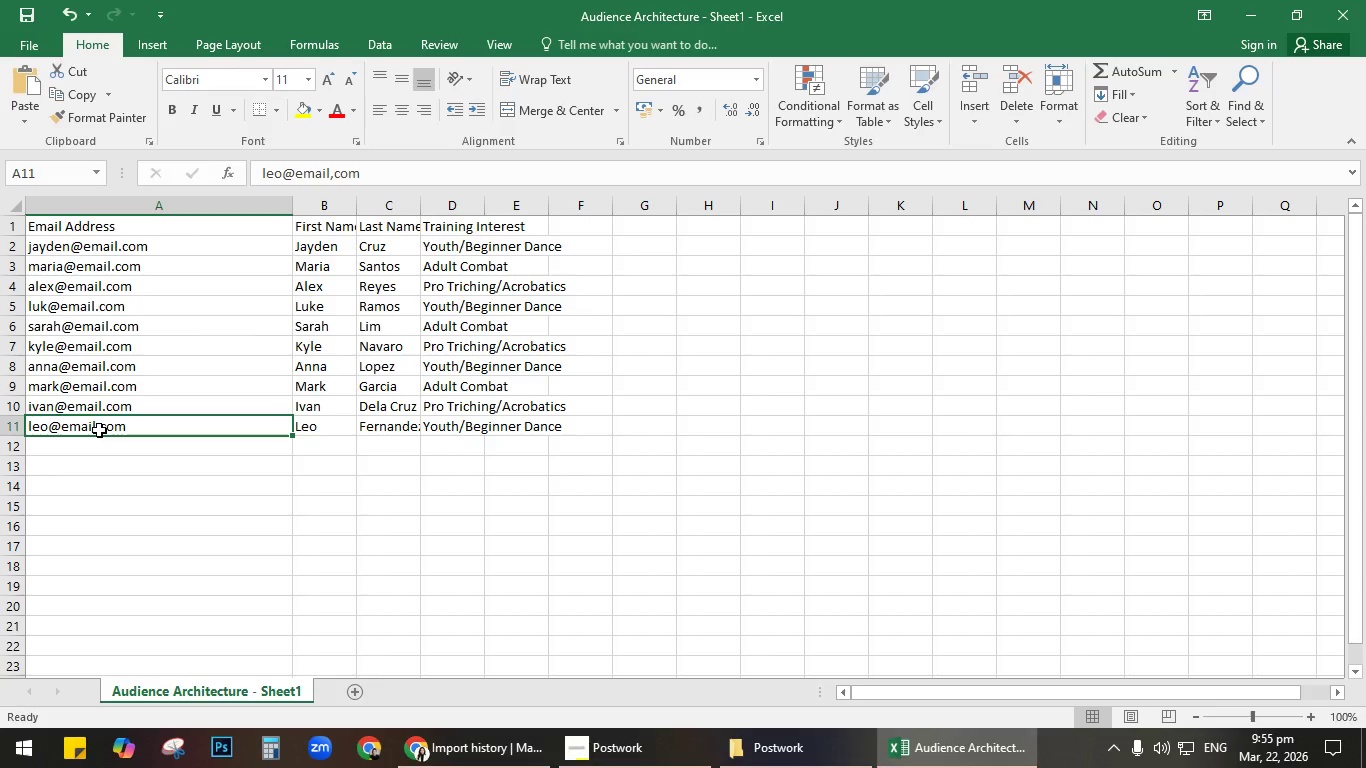 
double_click([99, 430])
 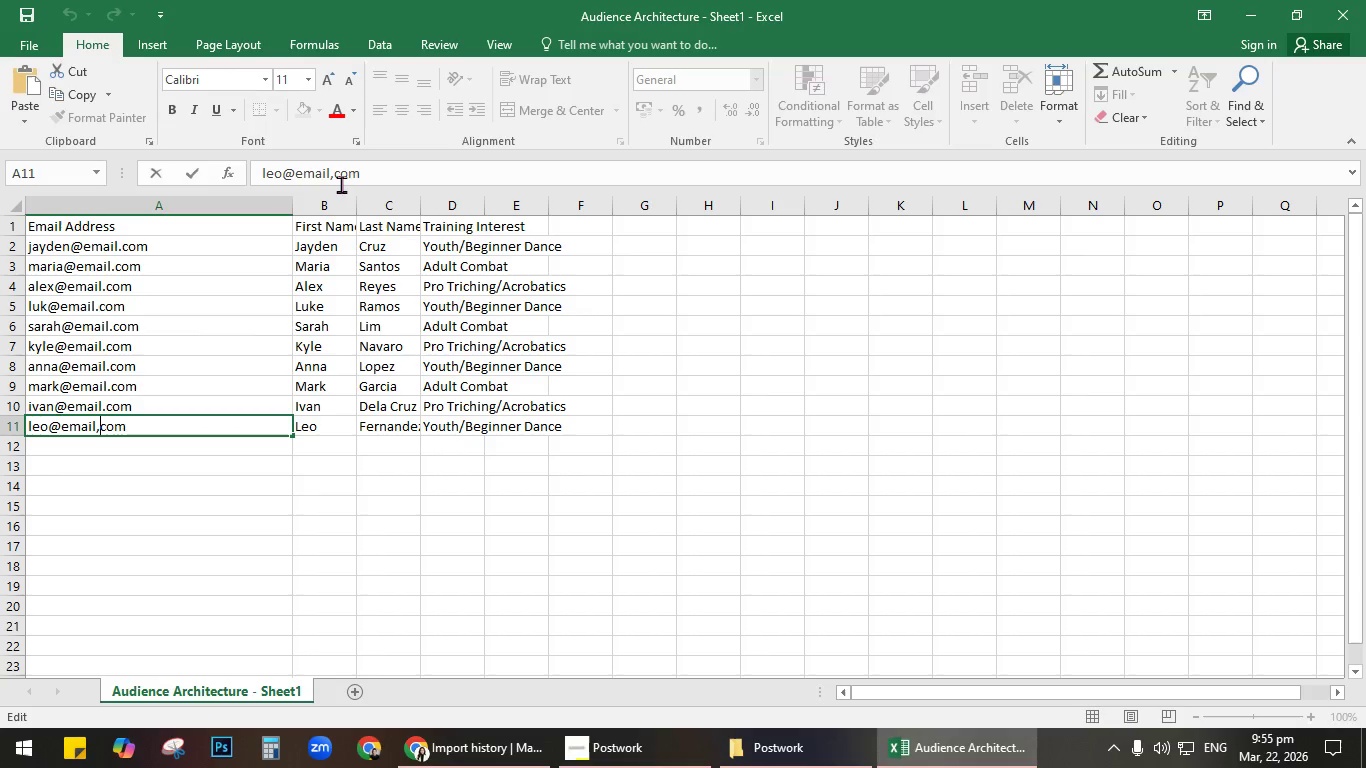 
left_click([338, 180])
 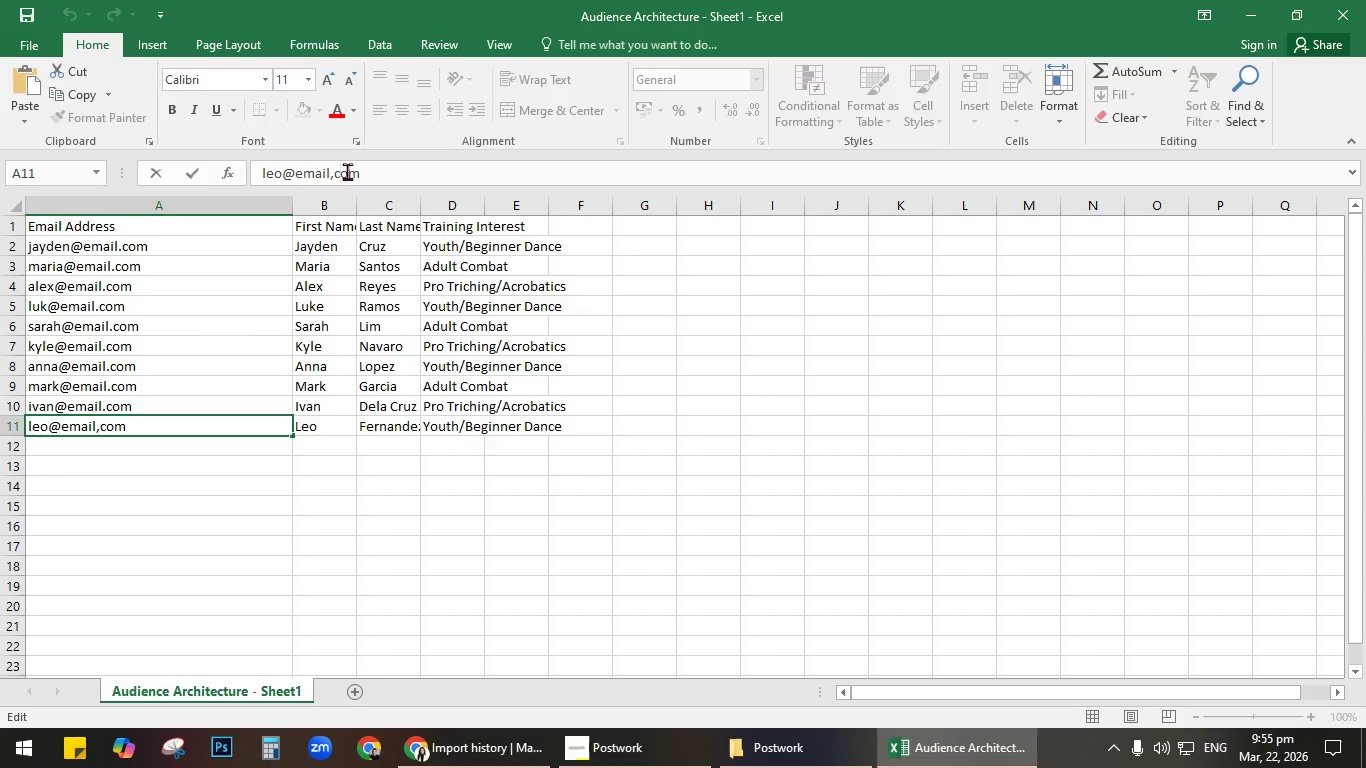 
key(ArrowLeft)
 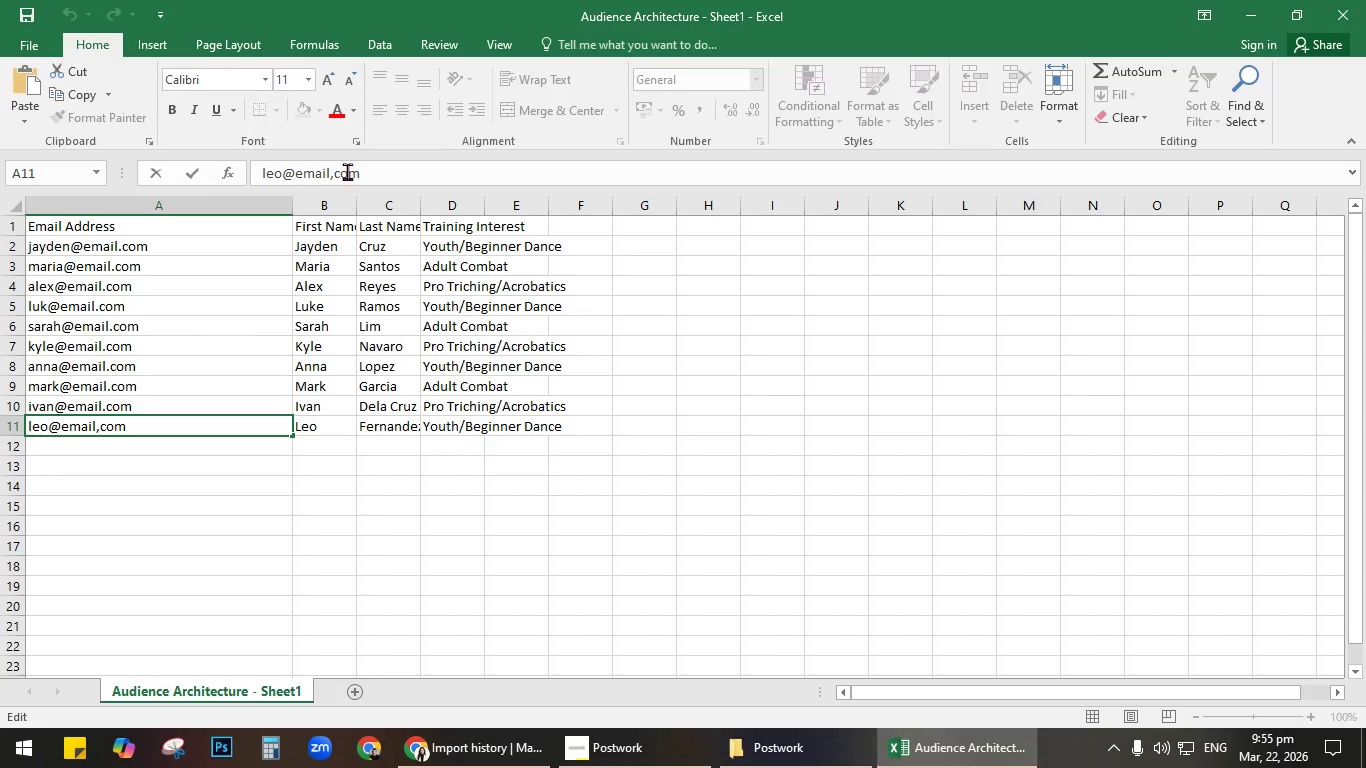 
key(Backspace)
 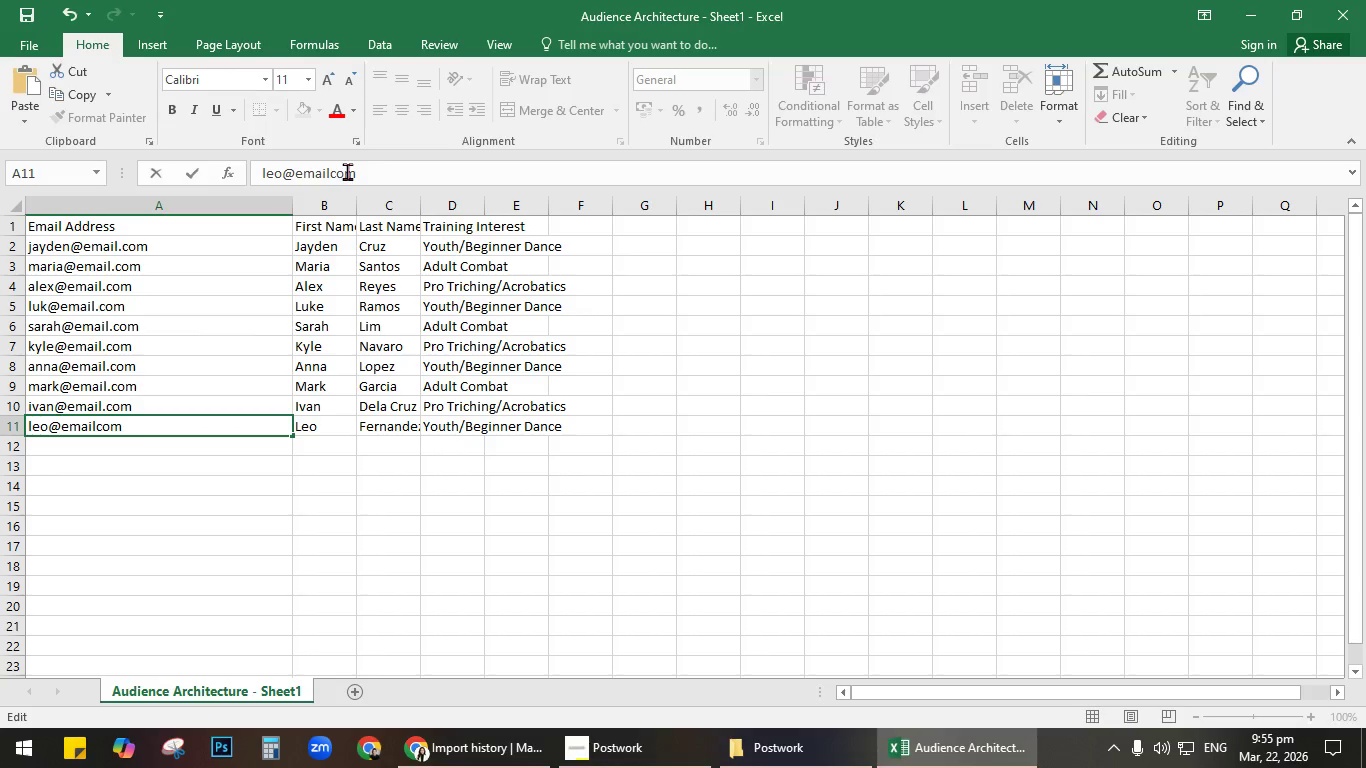 
key(Period)
 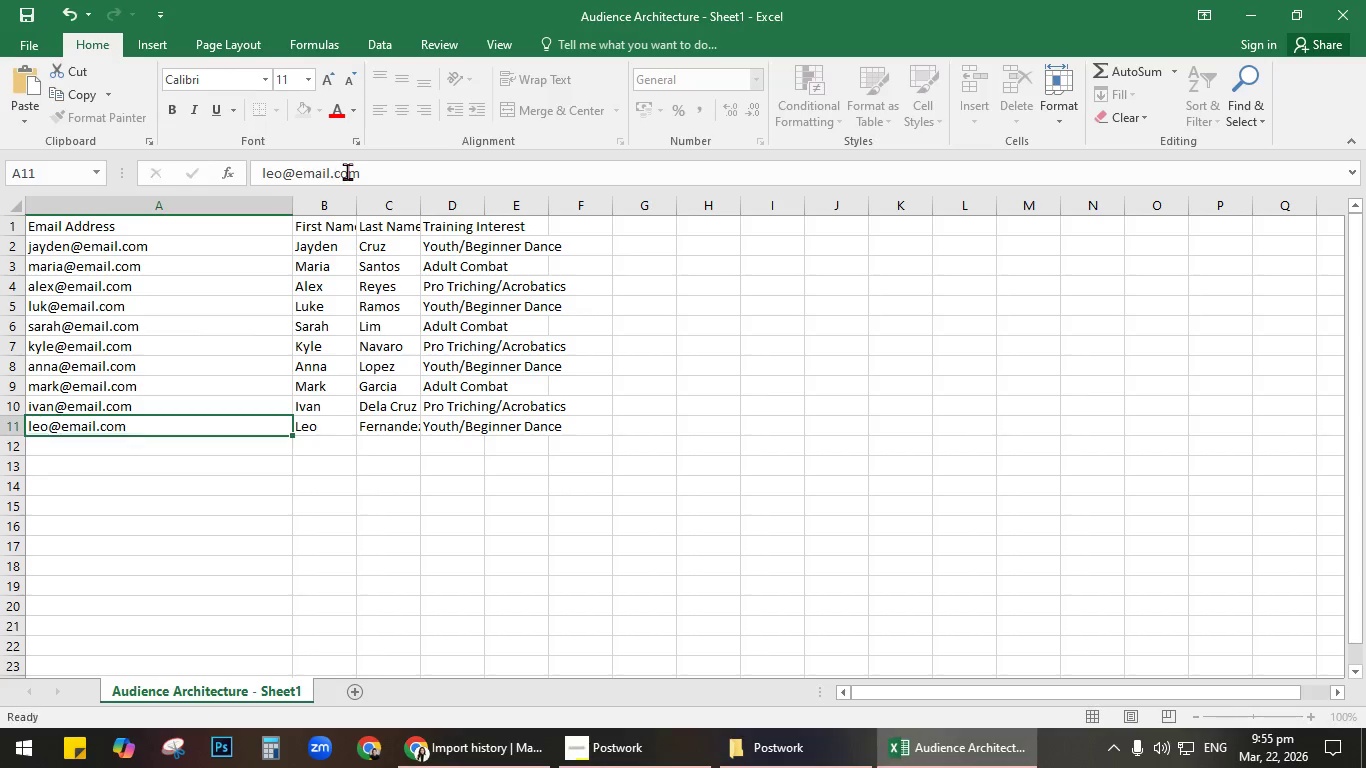 
key(Enter)
 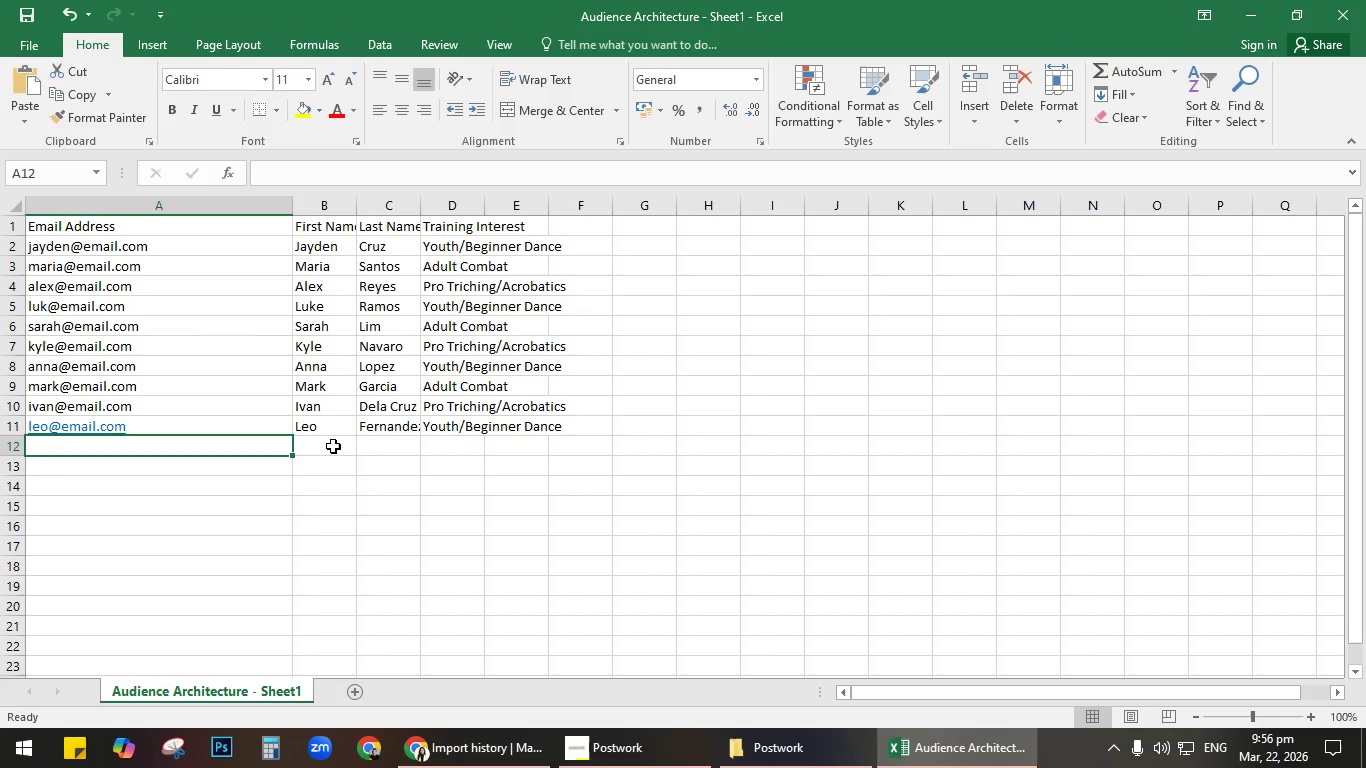 
left_click([222, 428])
 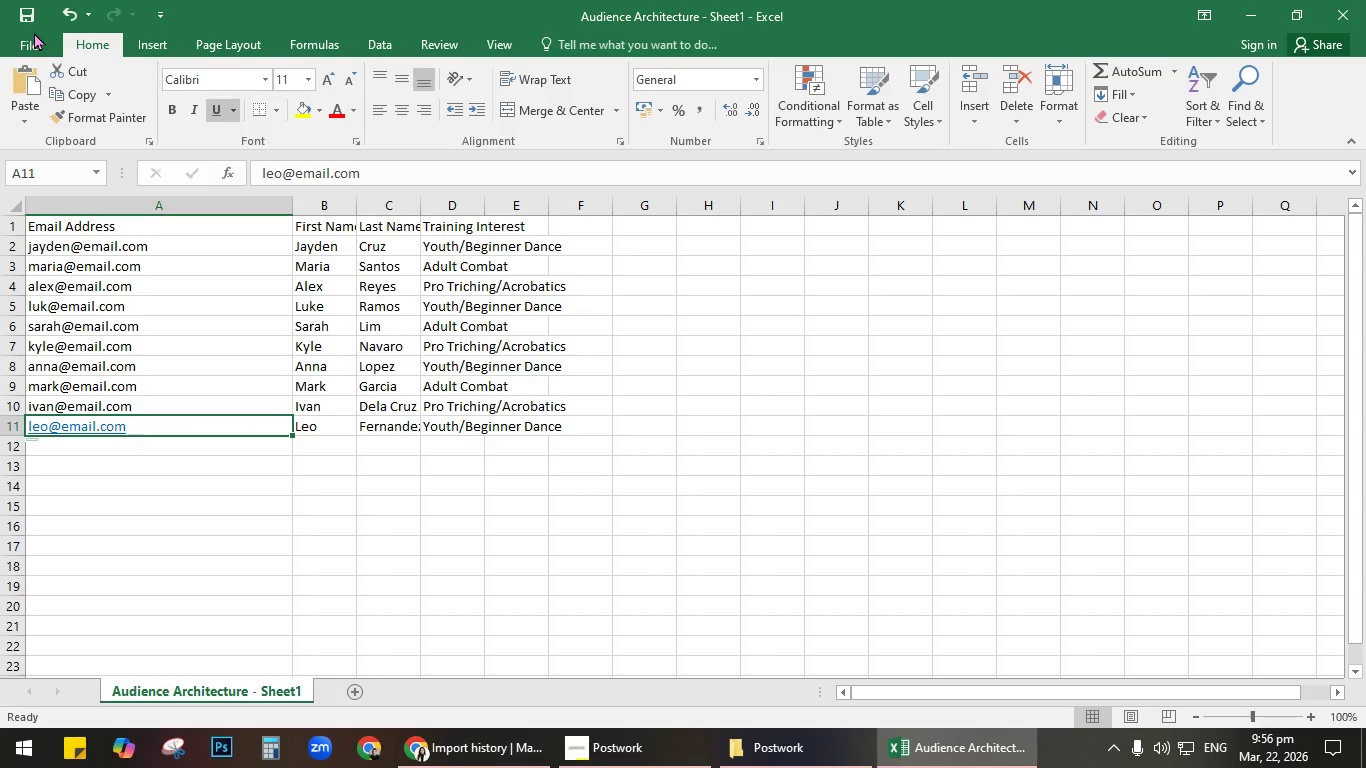 
left_click([34, 32])
 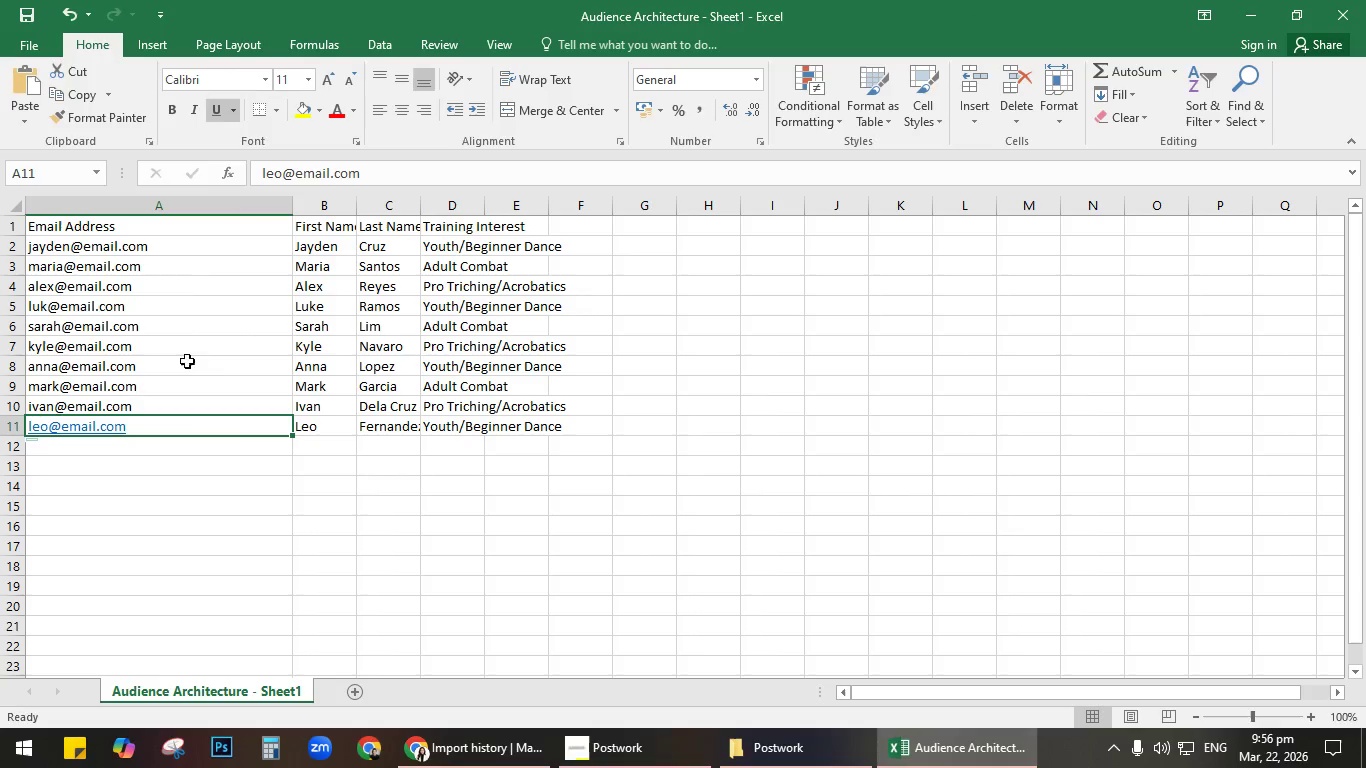 
left_click([264, 483])
 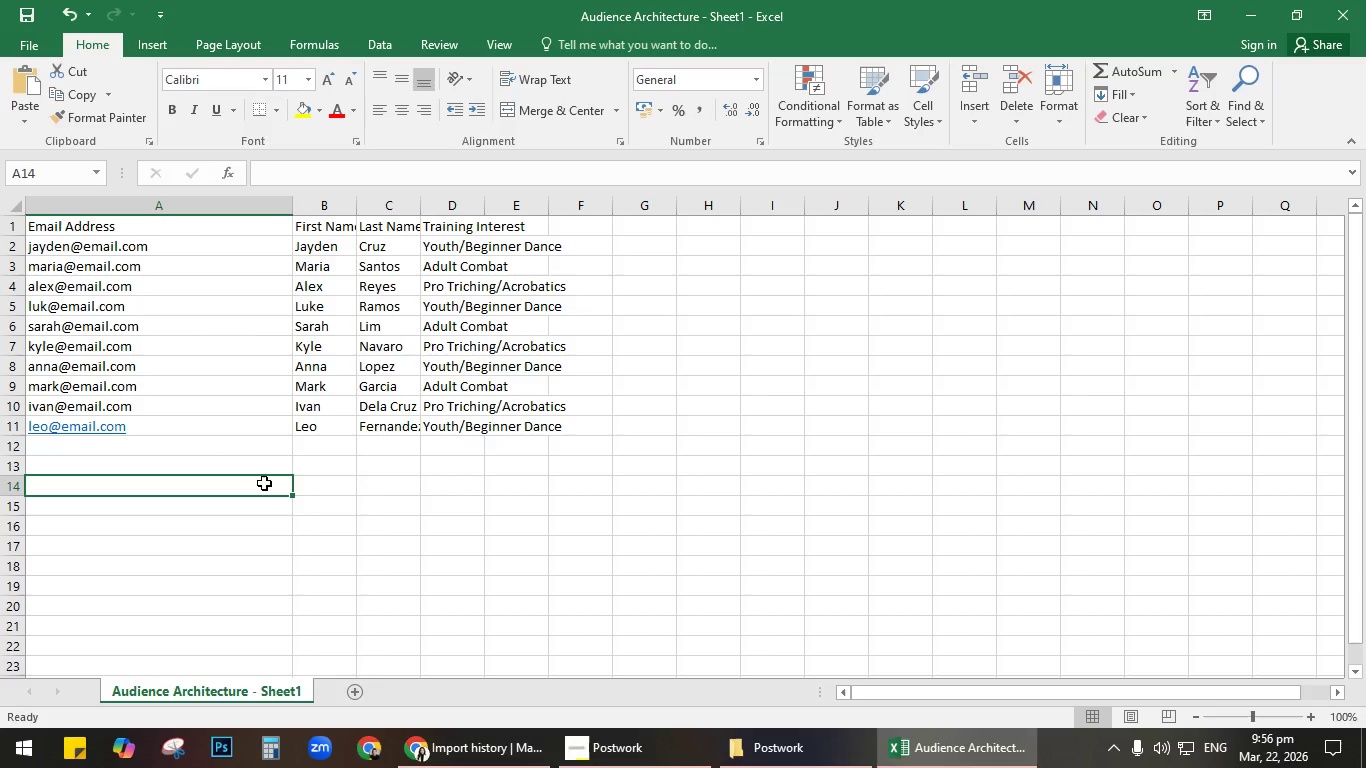 
key(Control+S)
 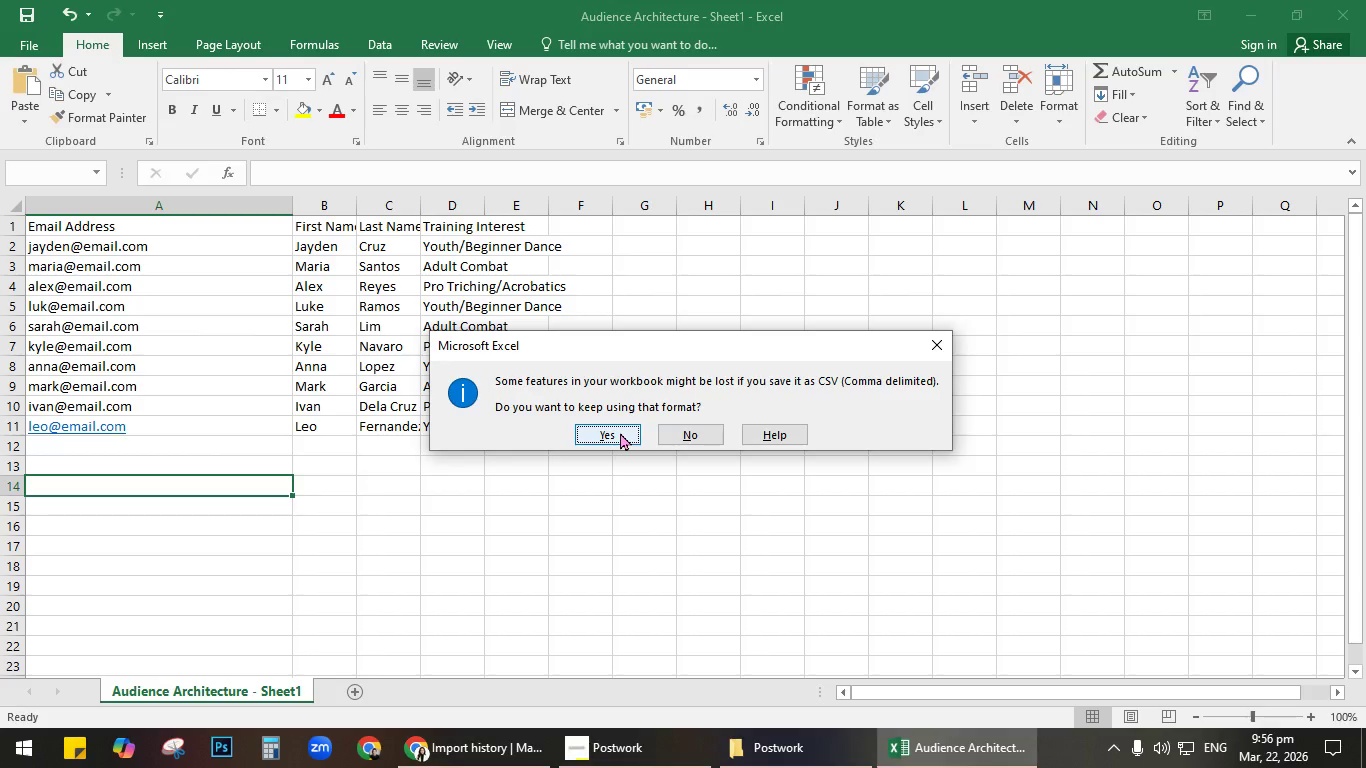 
wait(6.39)
 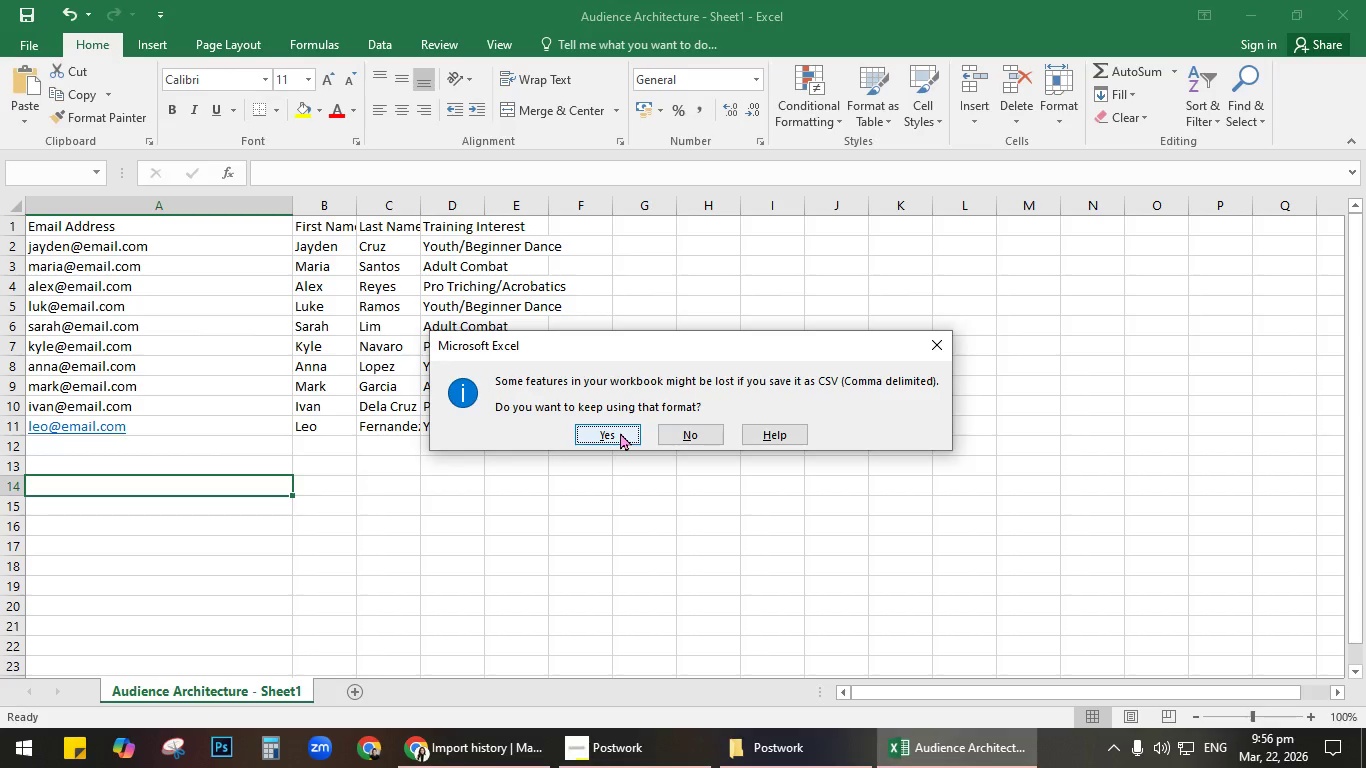 
left_click([620, 432])
 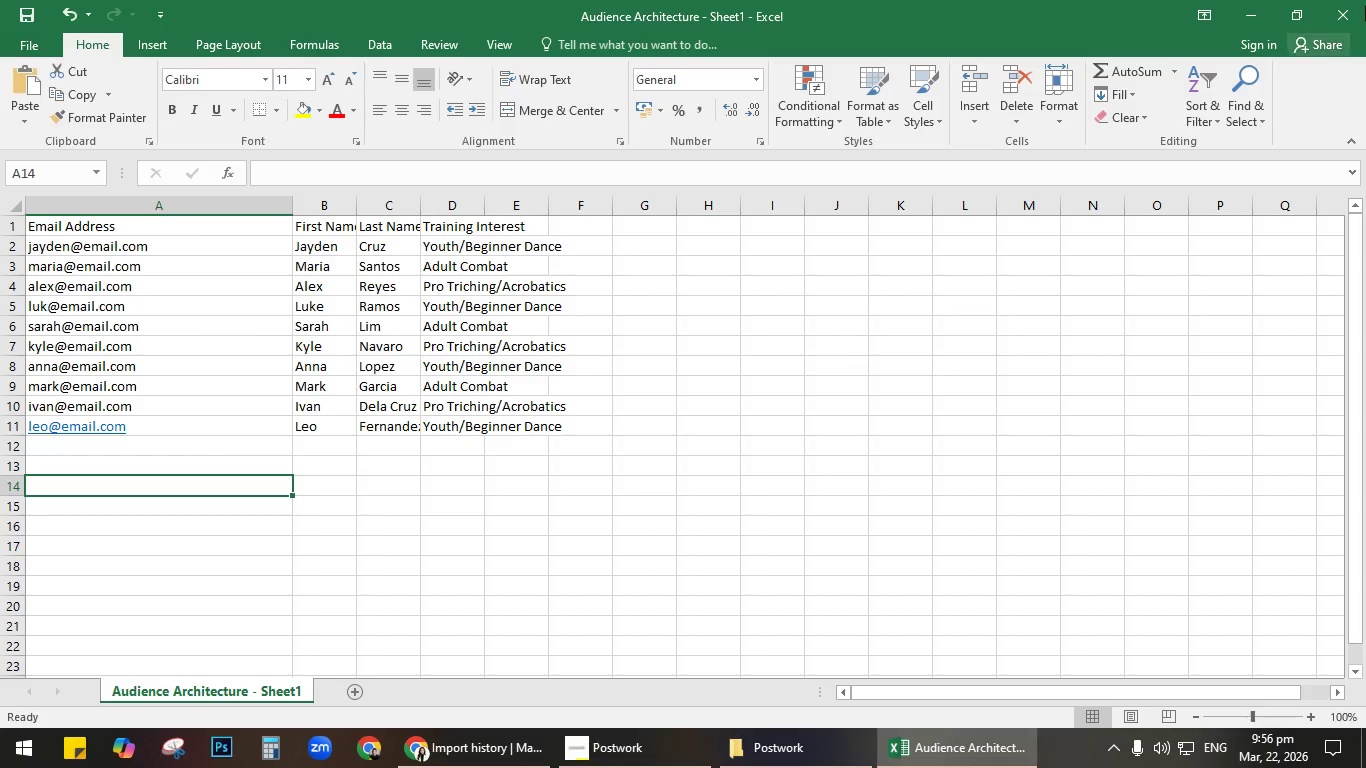 
left_click([1365, 0])
 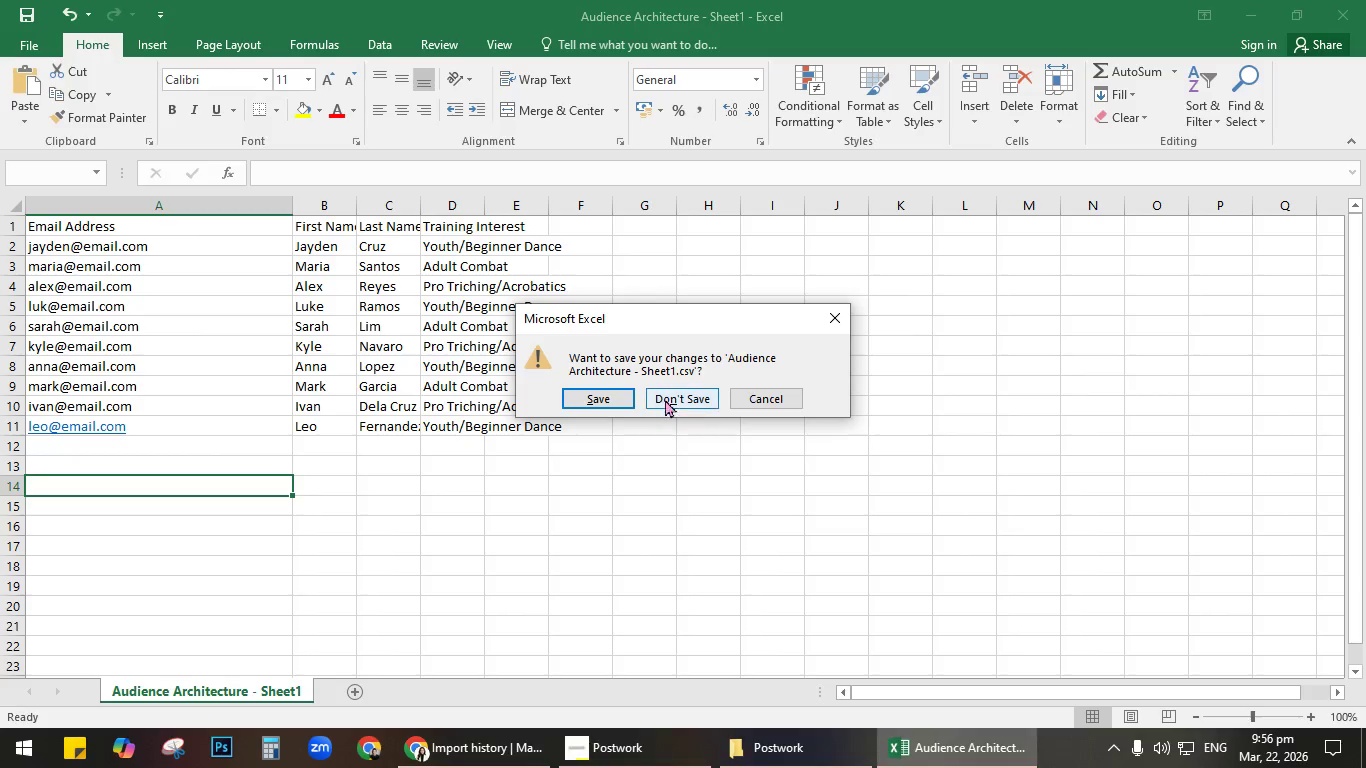 
left_click([597, 399])
 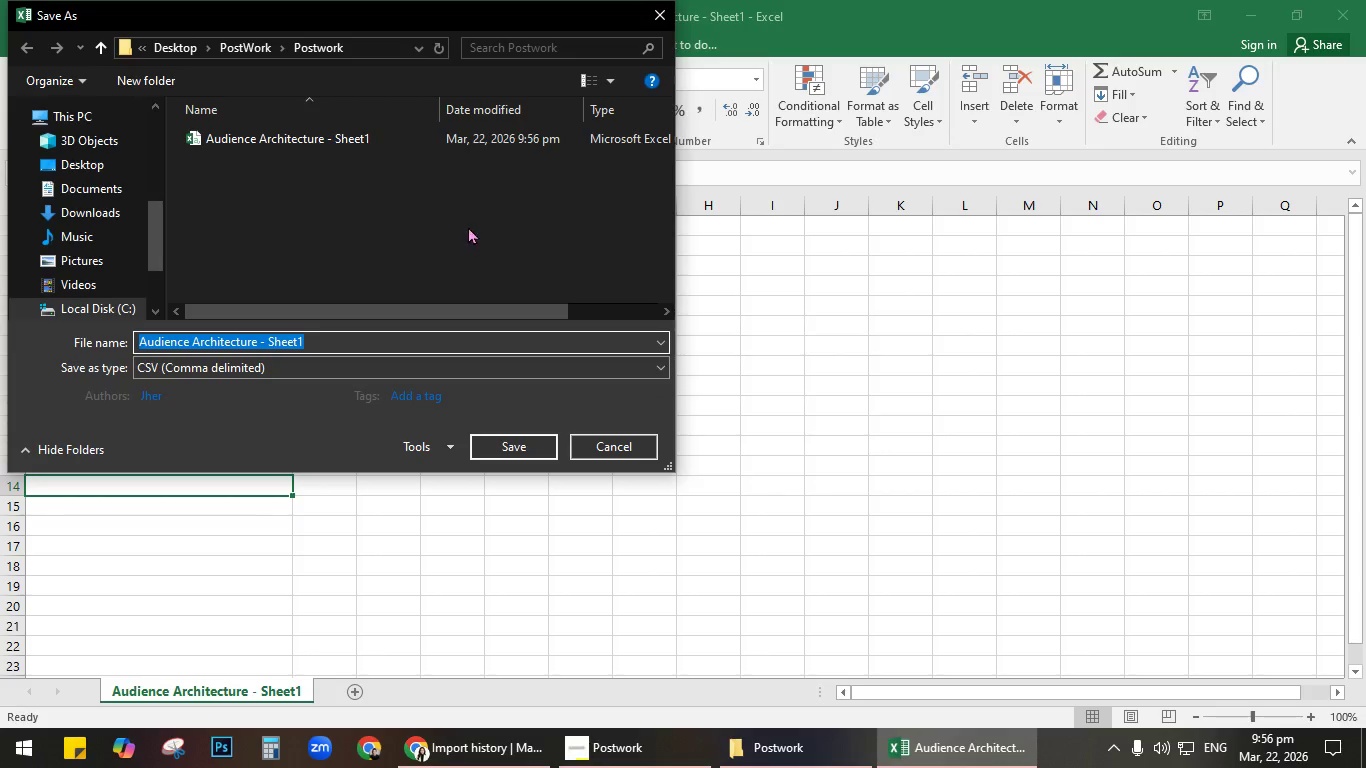 
left_click([359, 135])
 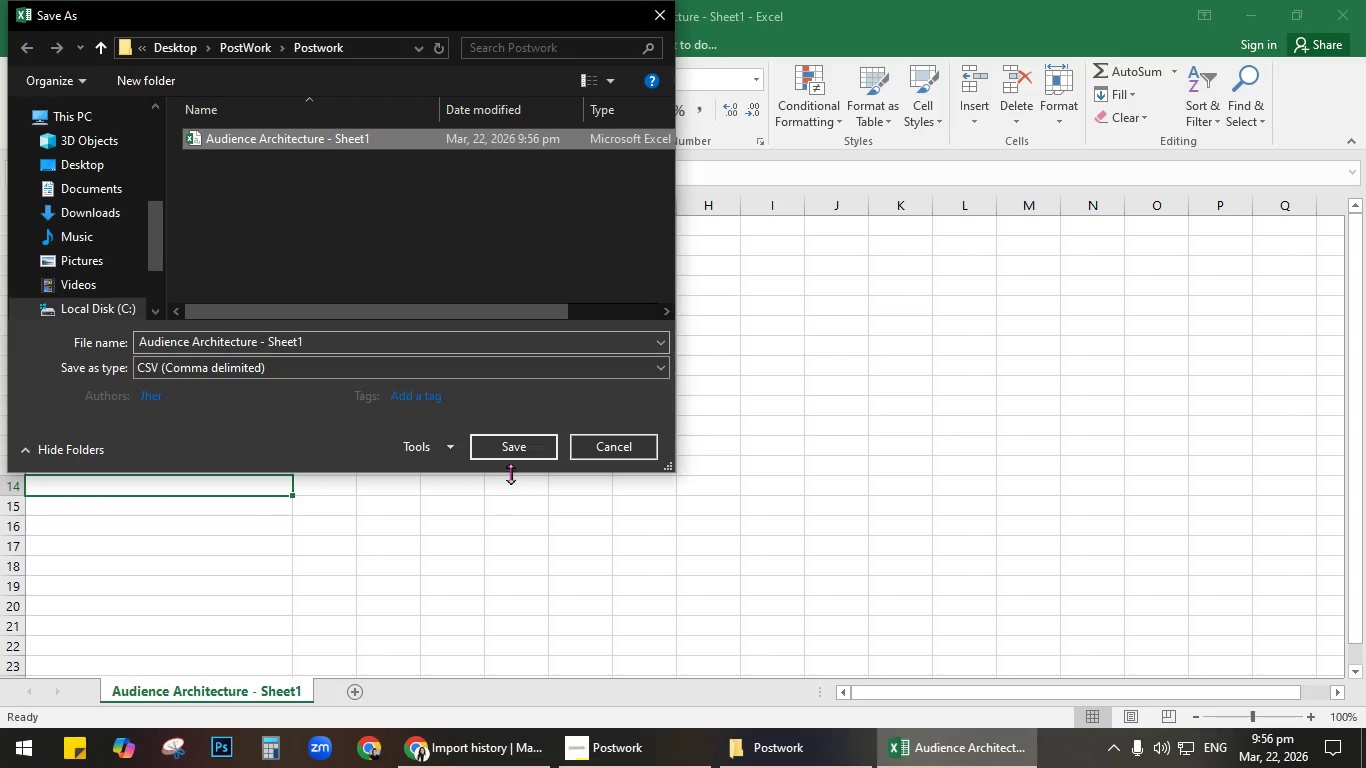 
left_click([515, 451])
 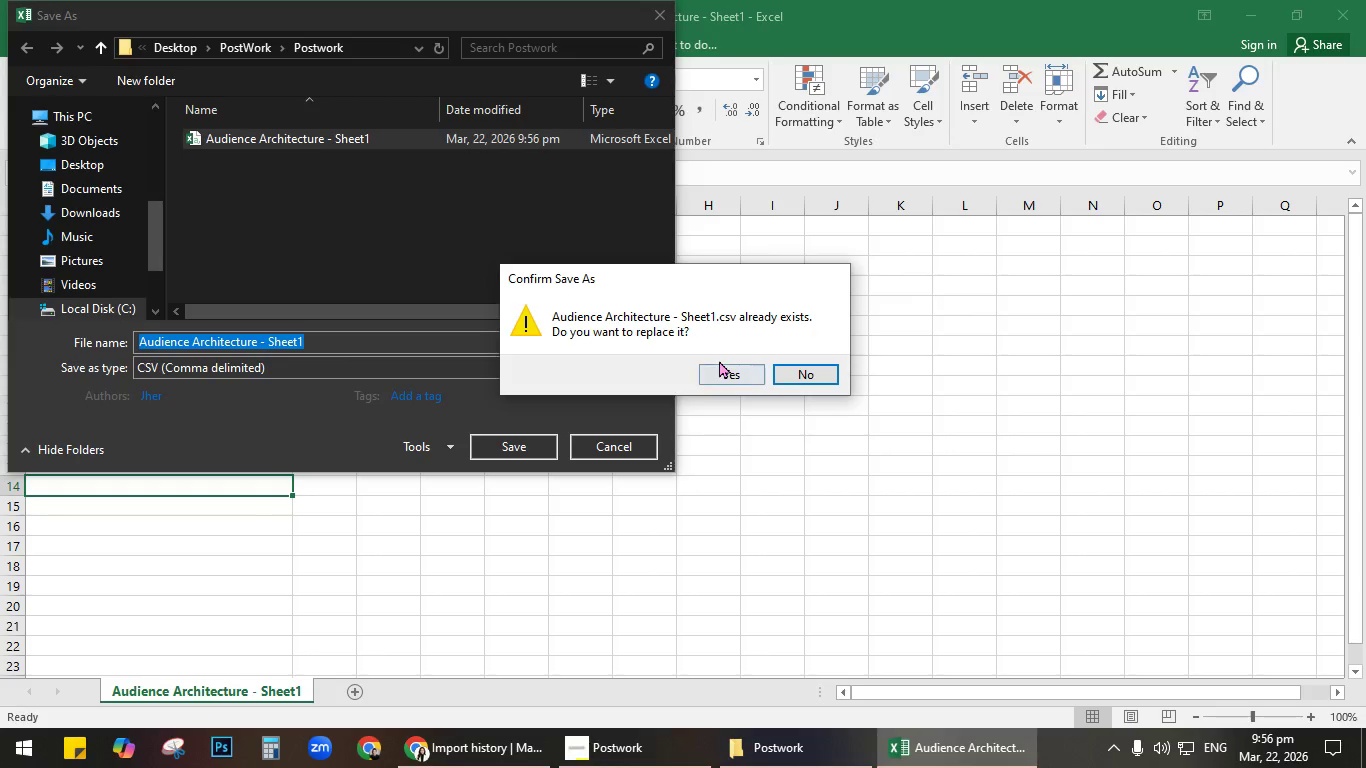 
left_click([722, 374])
 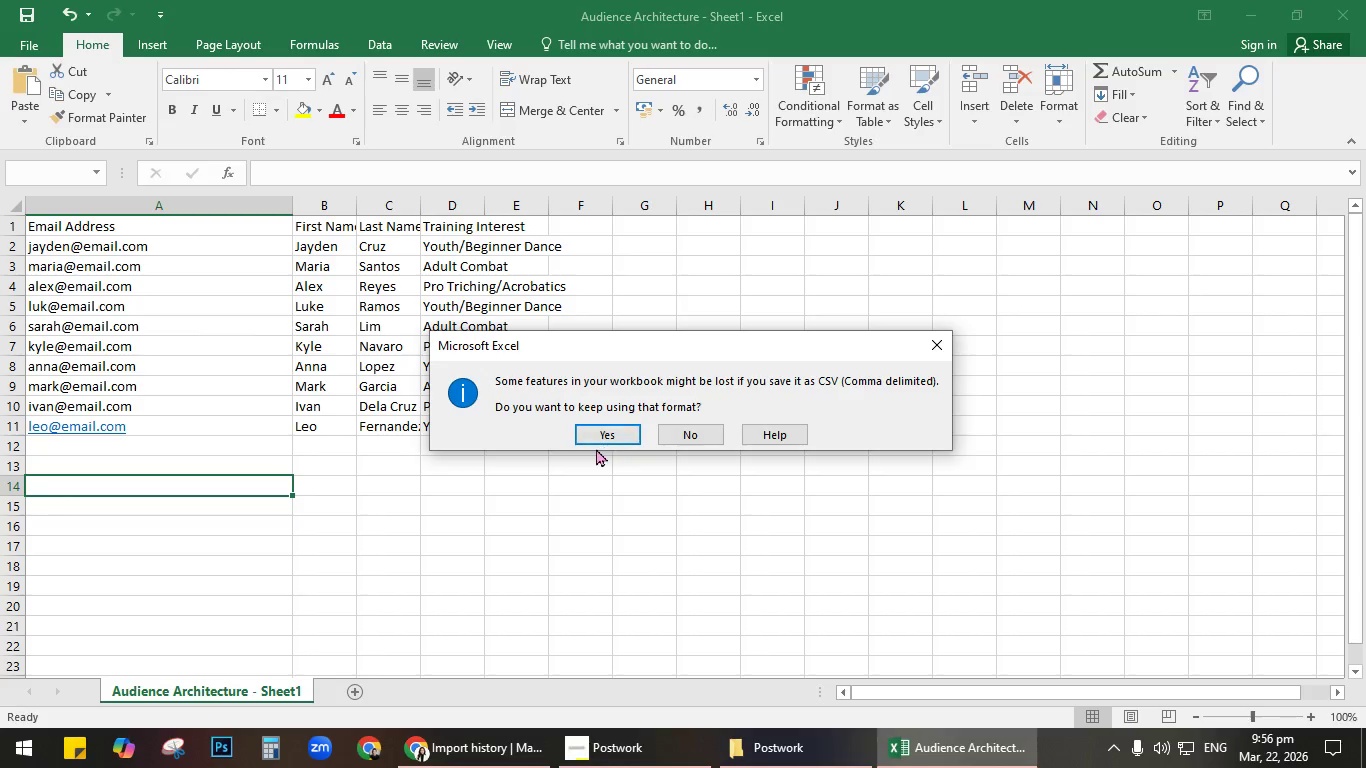 
left_click([598, 434])
 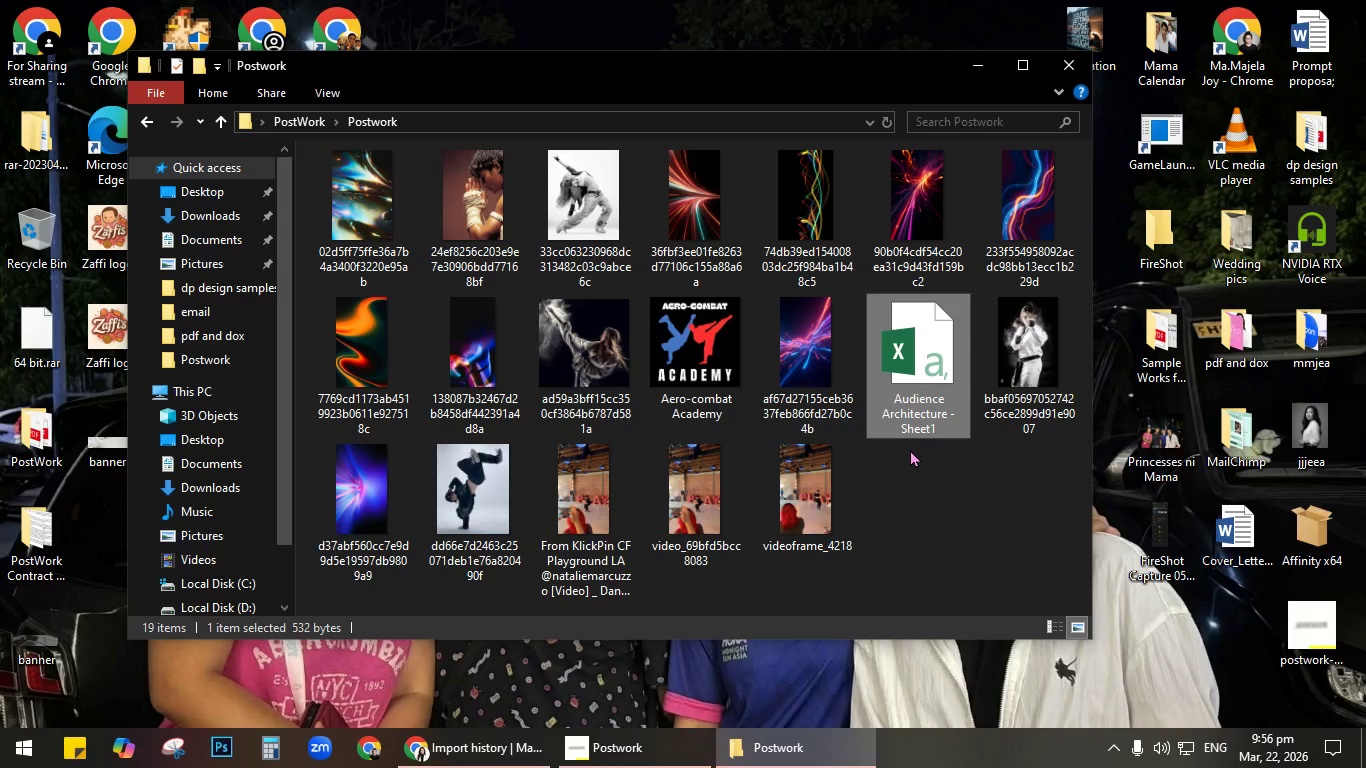 
left_click([929, 478])
 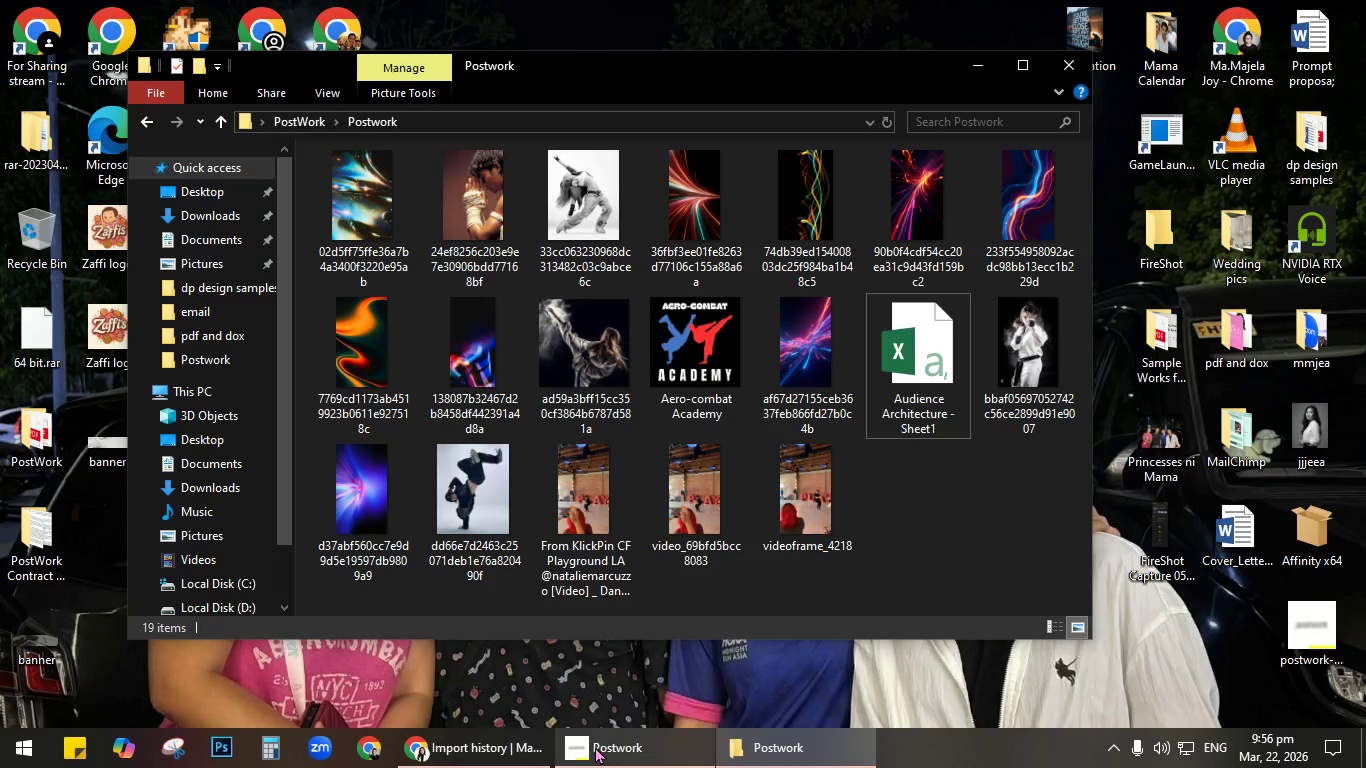 
left_click([492, 752])
 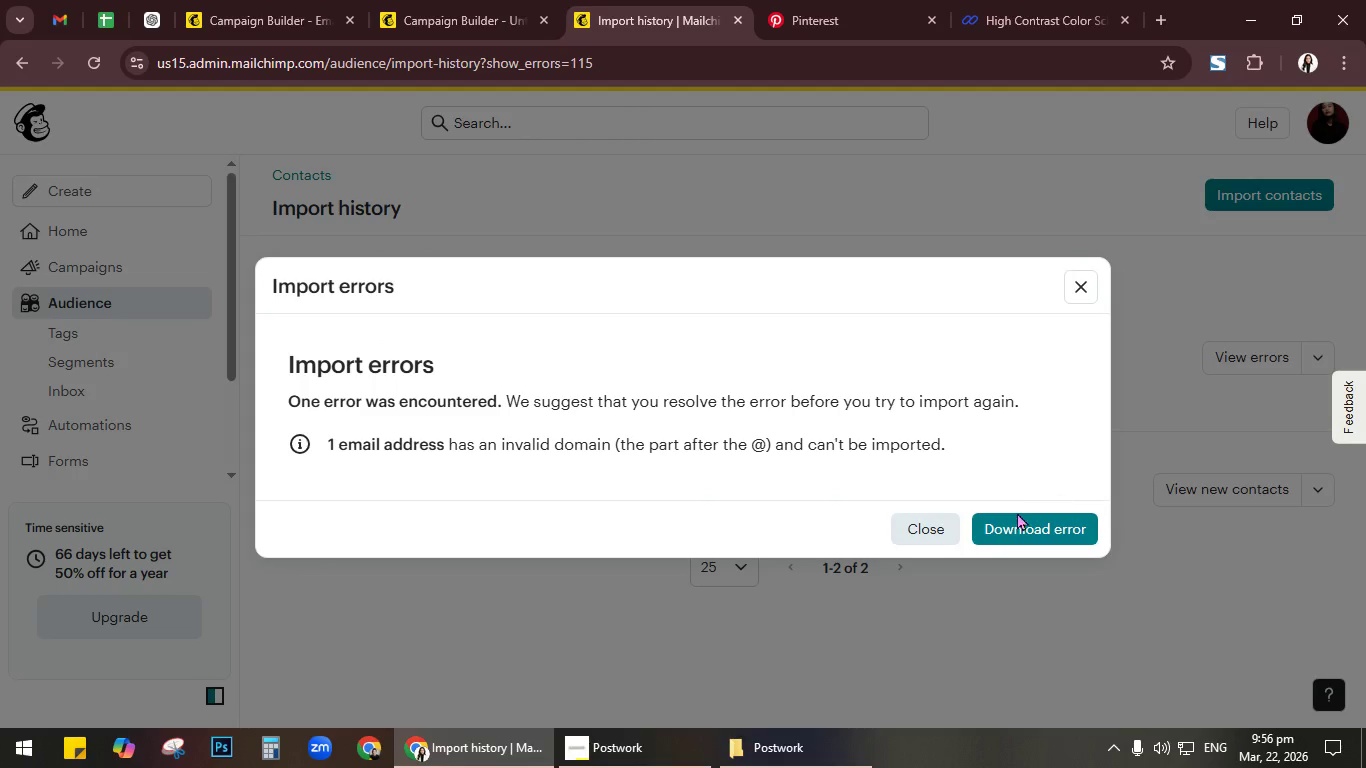 
left_click([942, 530])
 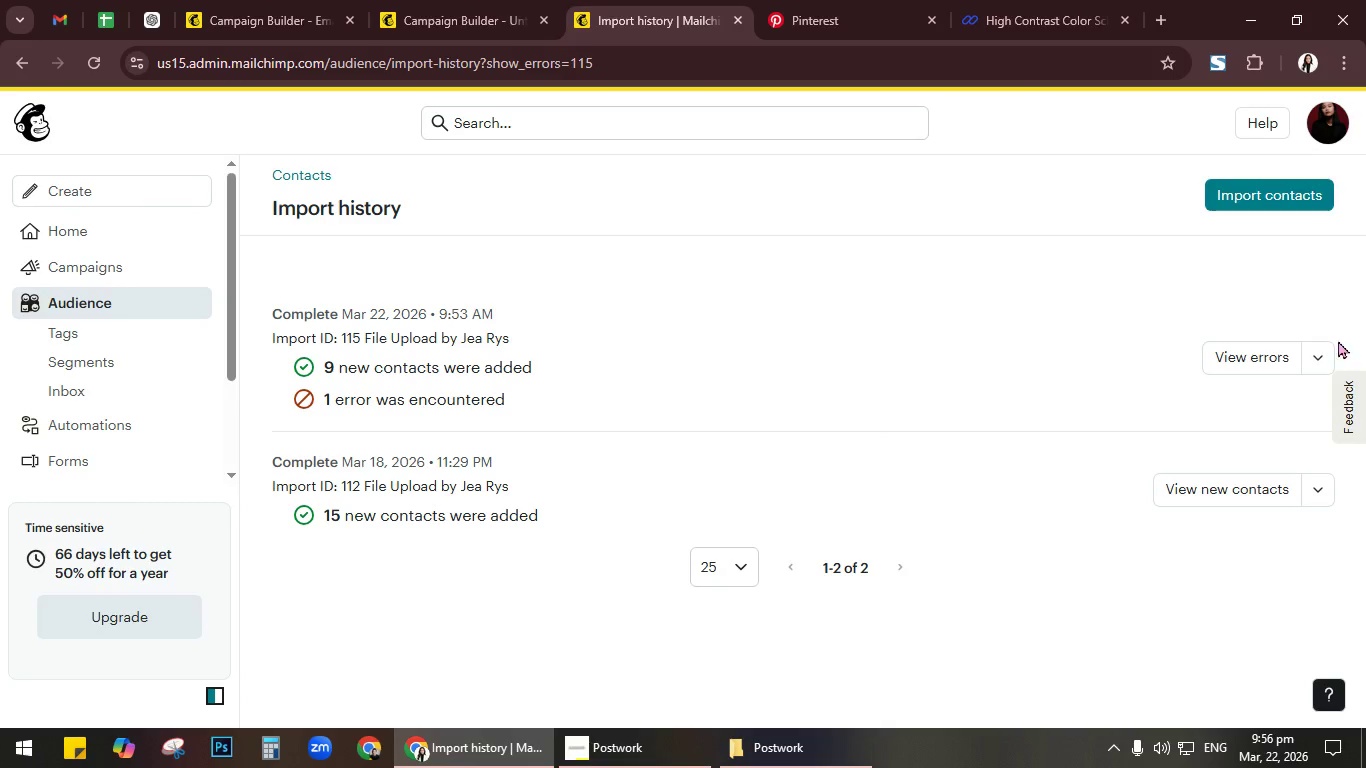 
left_click([1322, 355])
 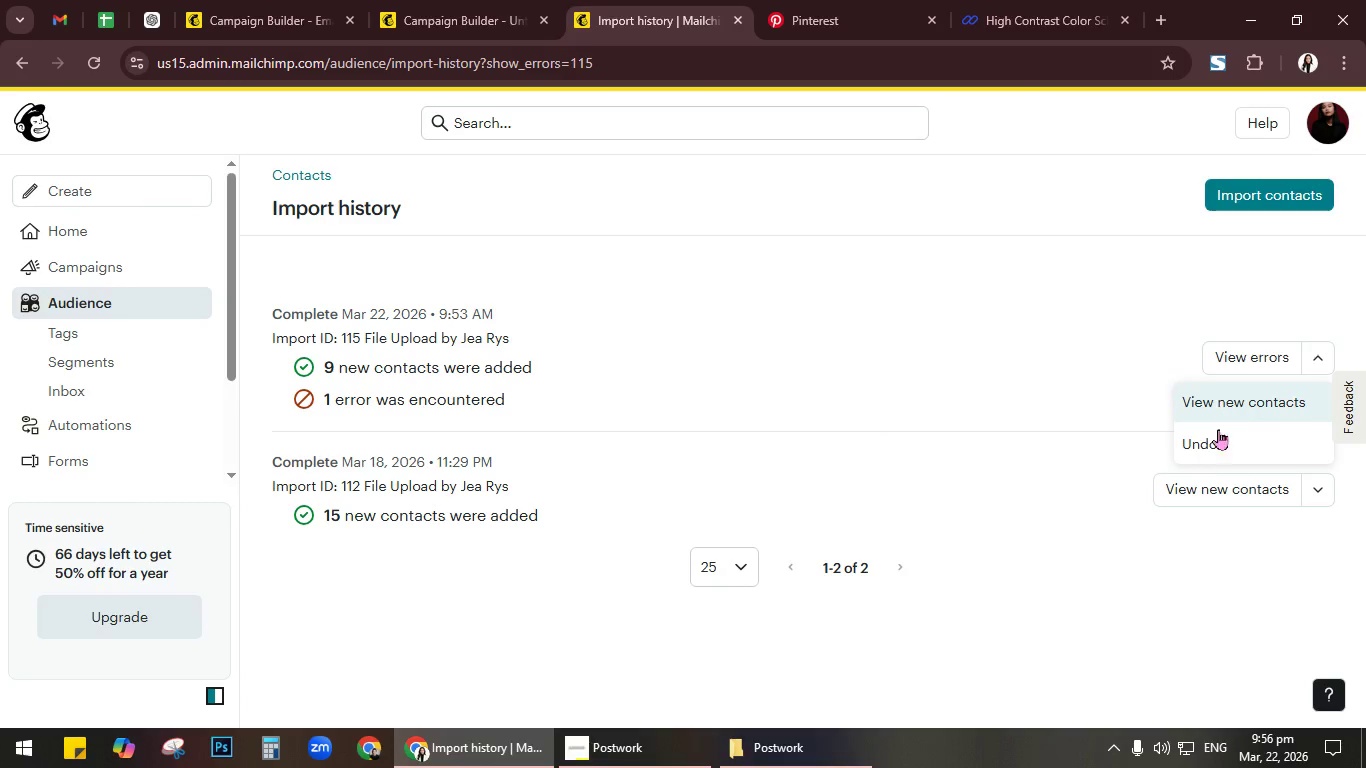 
left_click([1210, 448])
 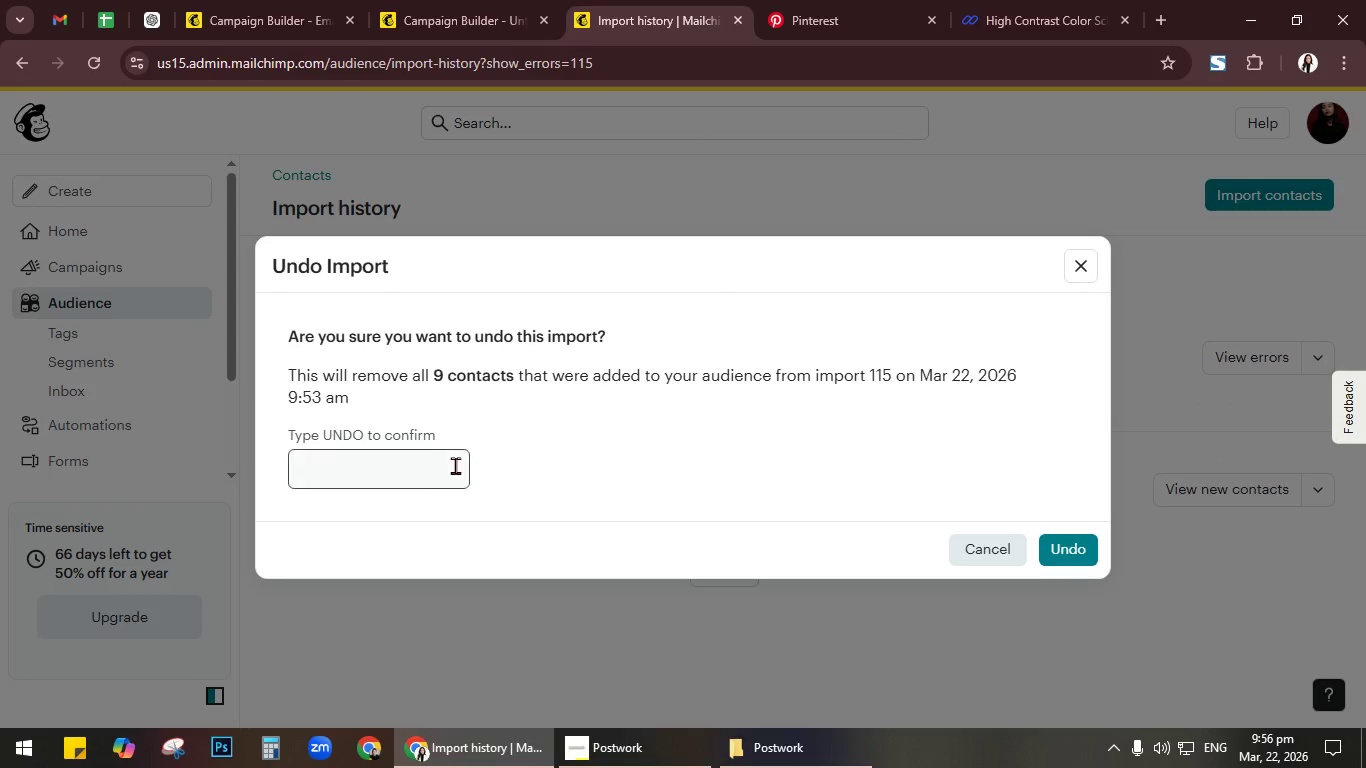 
left_click([445, 469])
 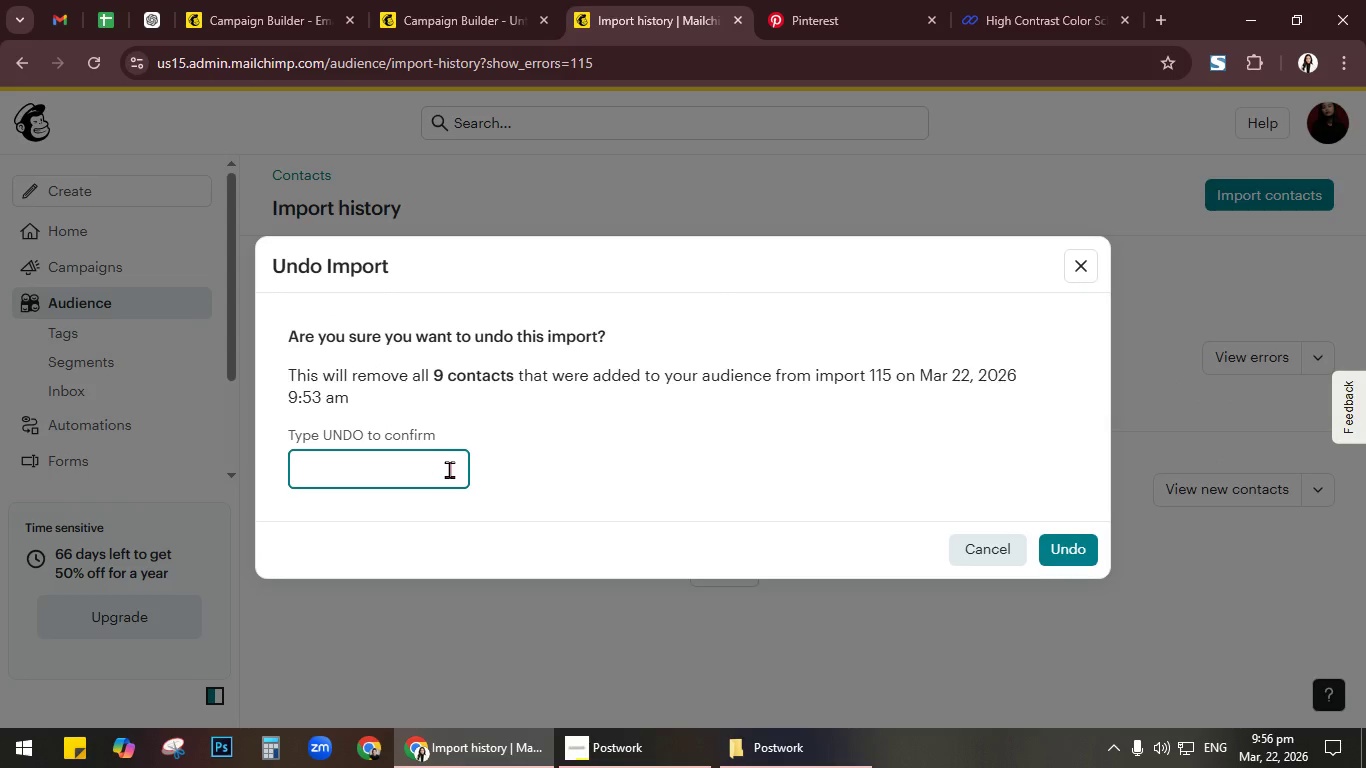 
type(UNDO)
 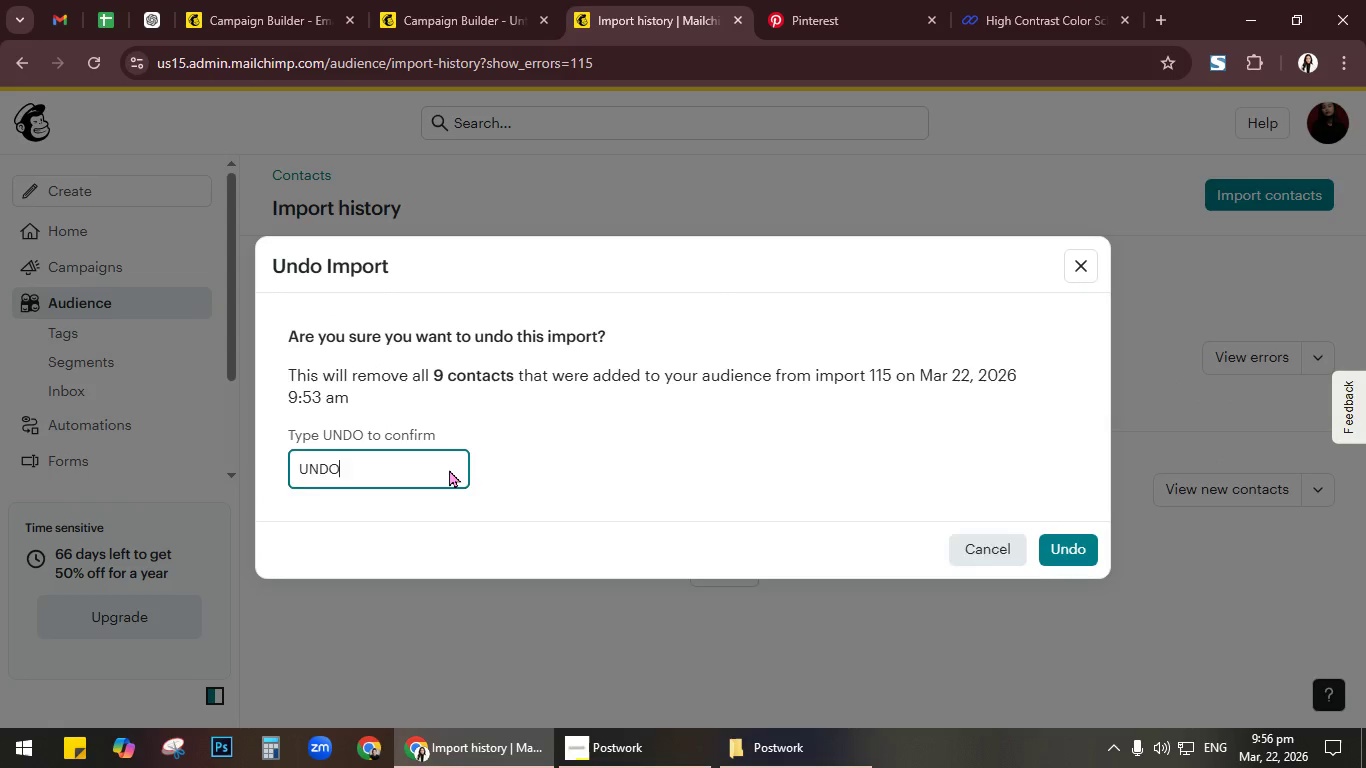 
key(Enter)
 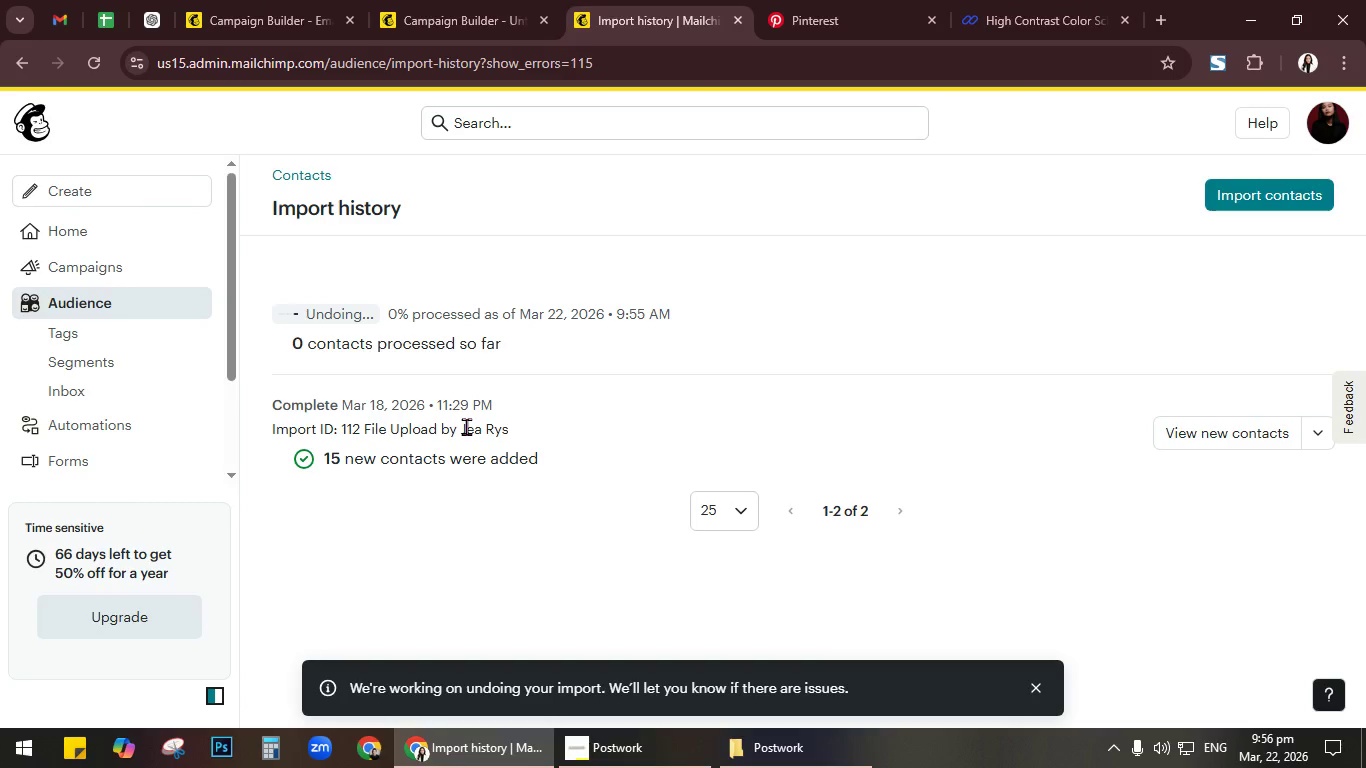 
wait(11.47)
 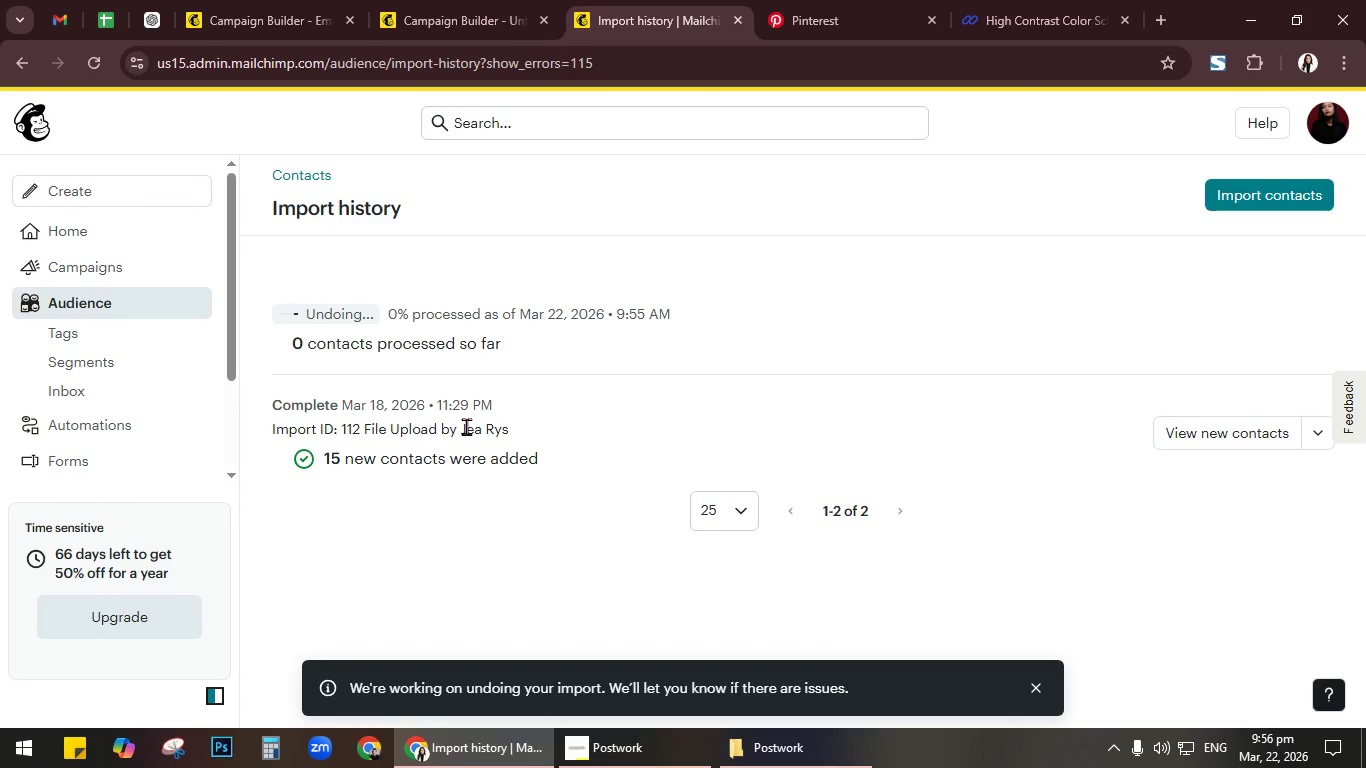 
left_click([69, 3])
 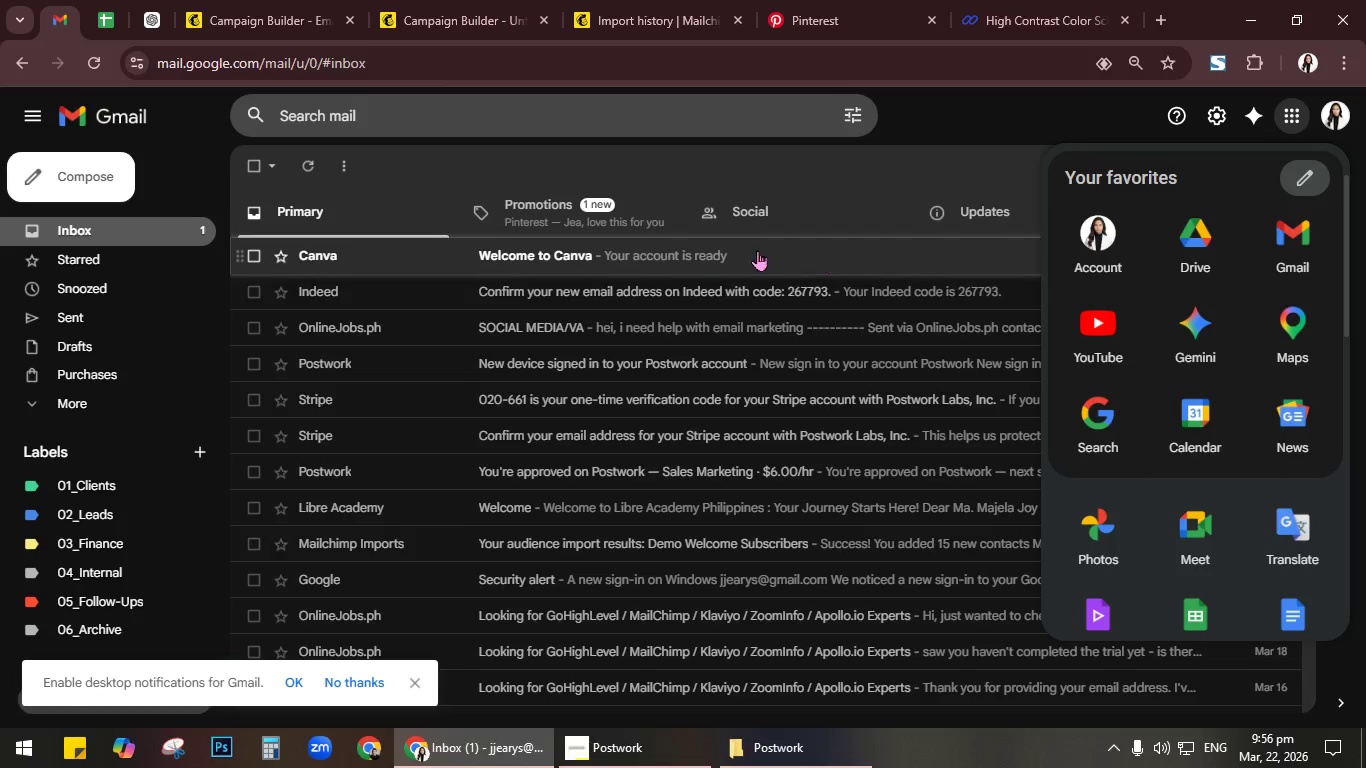 
left_click([679, 245])
 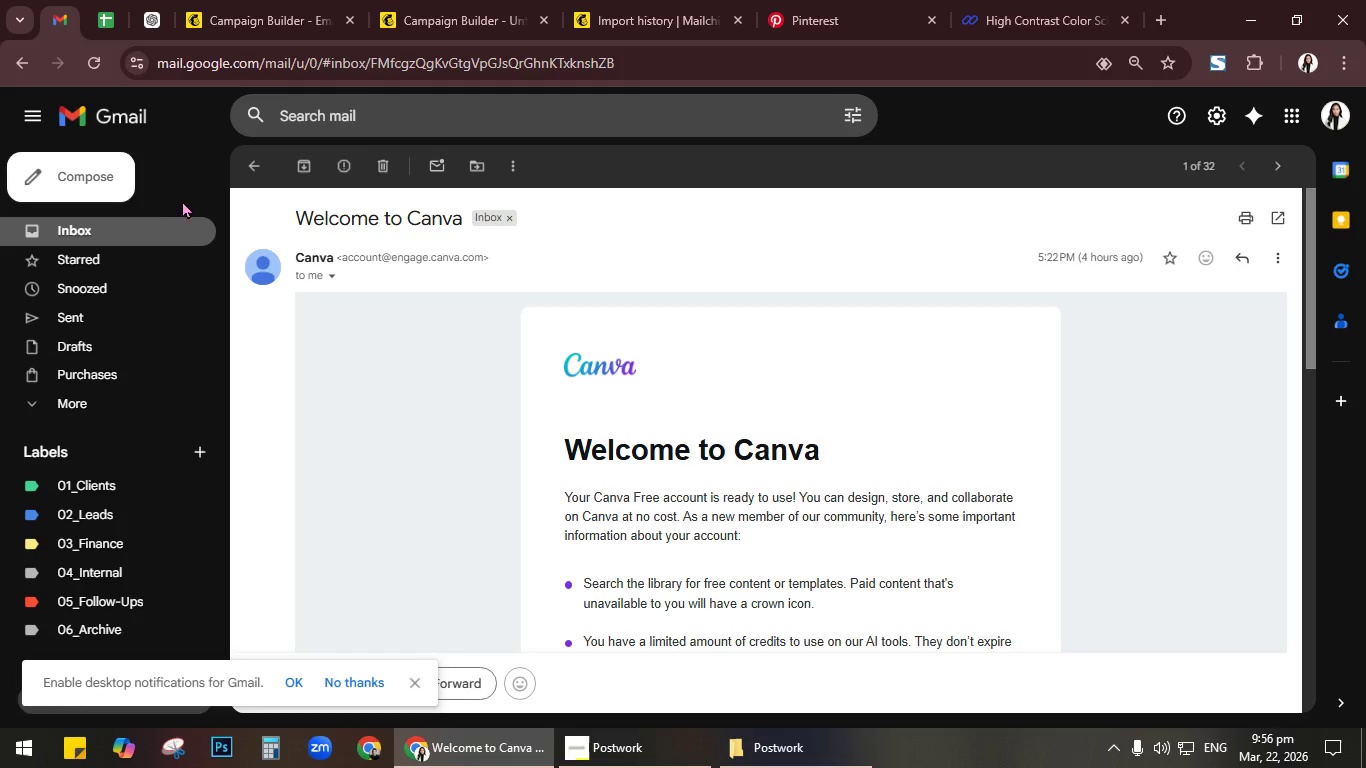 
left_click([97, 114])
 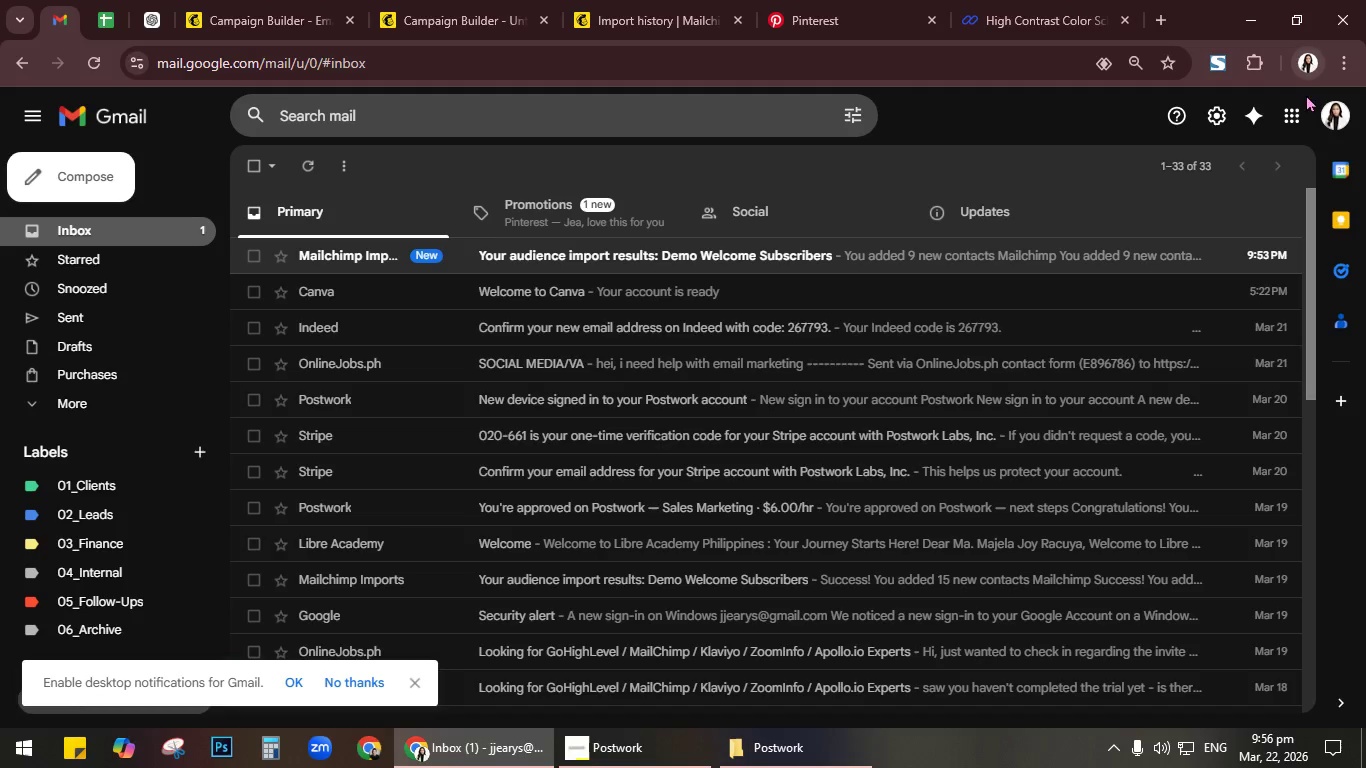 
left_click([1295, 106])
 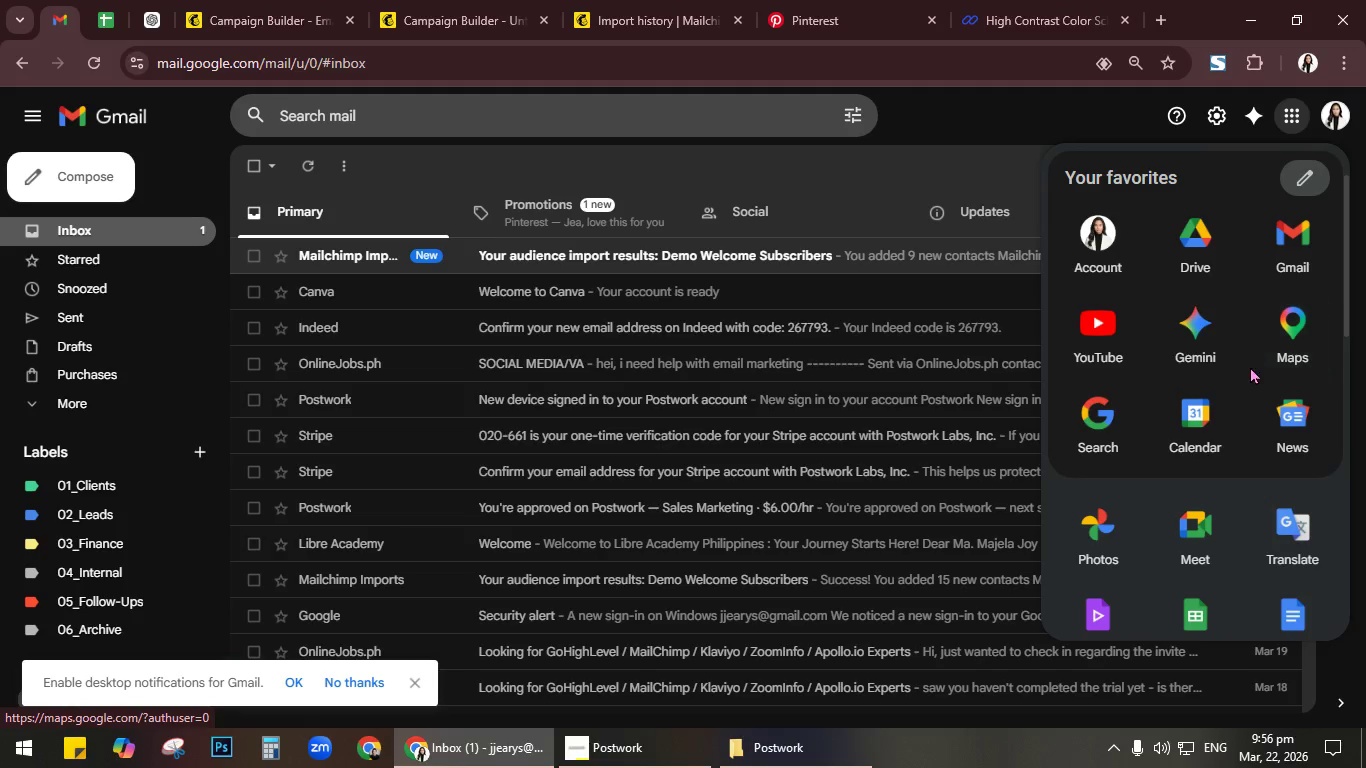 
scroll: coordinate [1263, 401], scroll_direction: down, amount: 2.0
 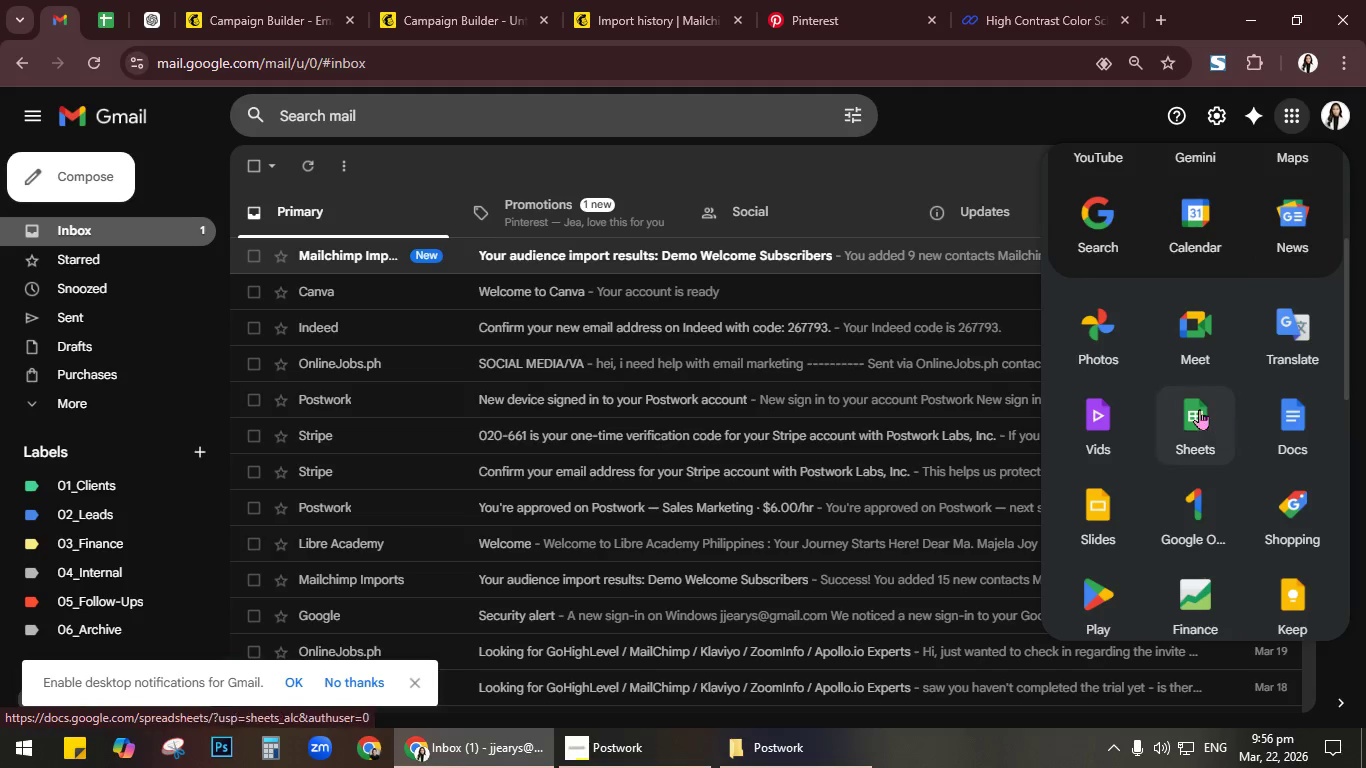 
left_click([1199, 409])
 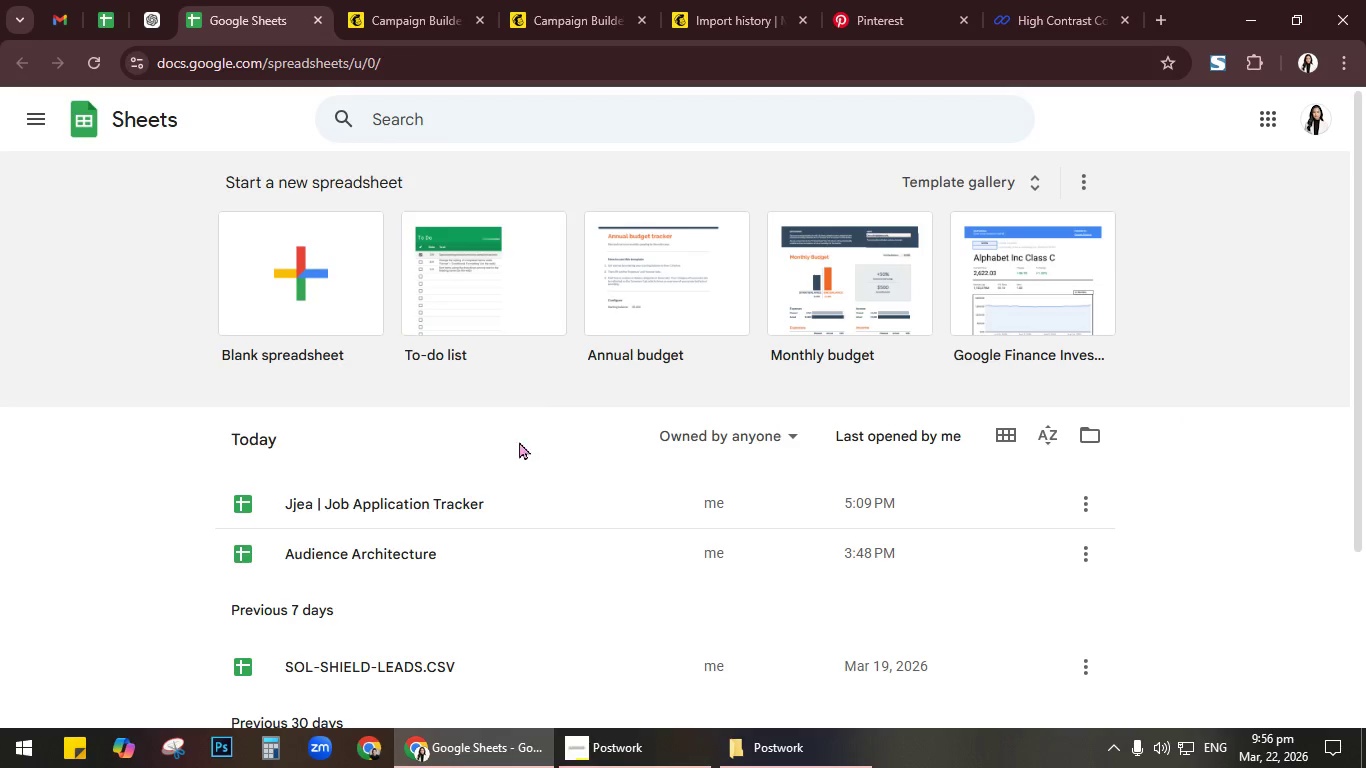 
left_click([516, 565])
 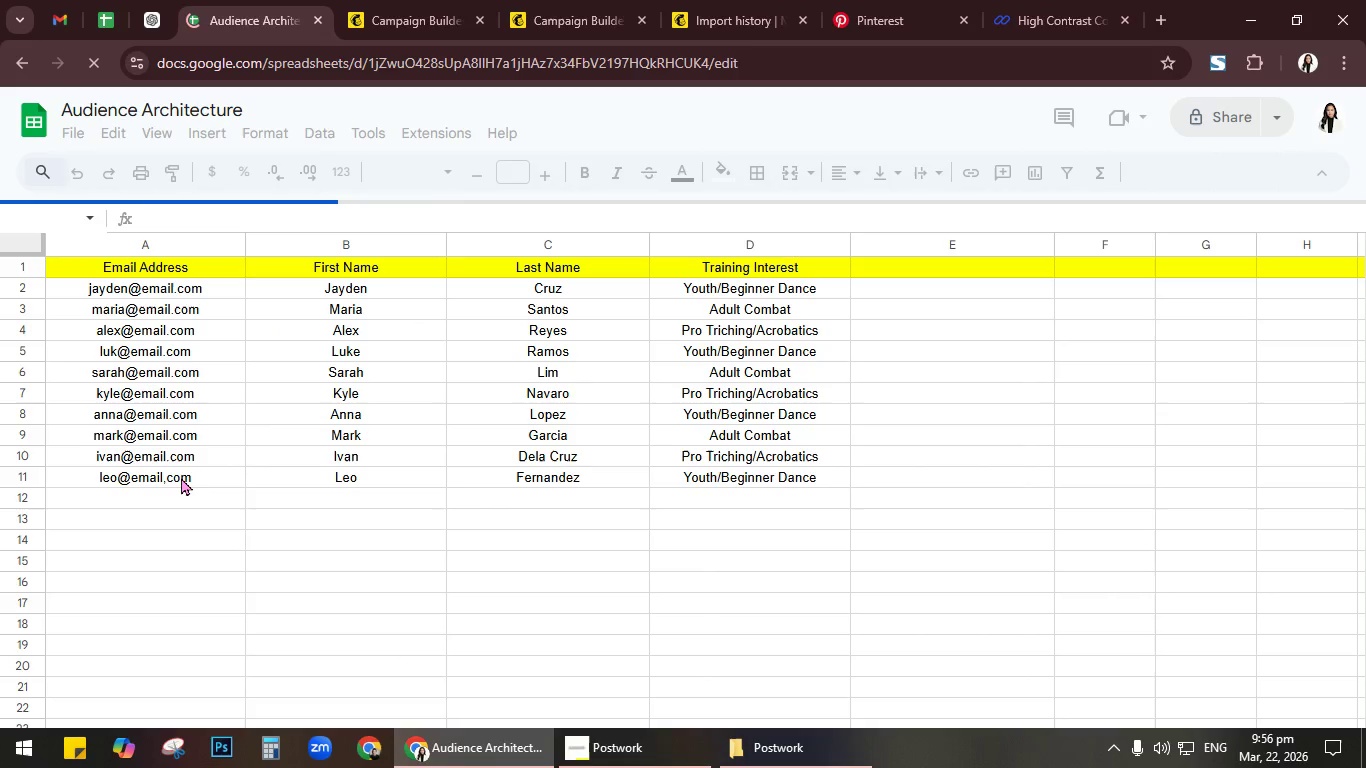 
double_click([172, 478])
 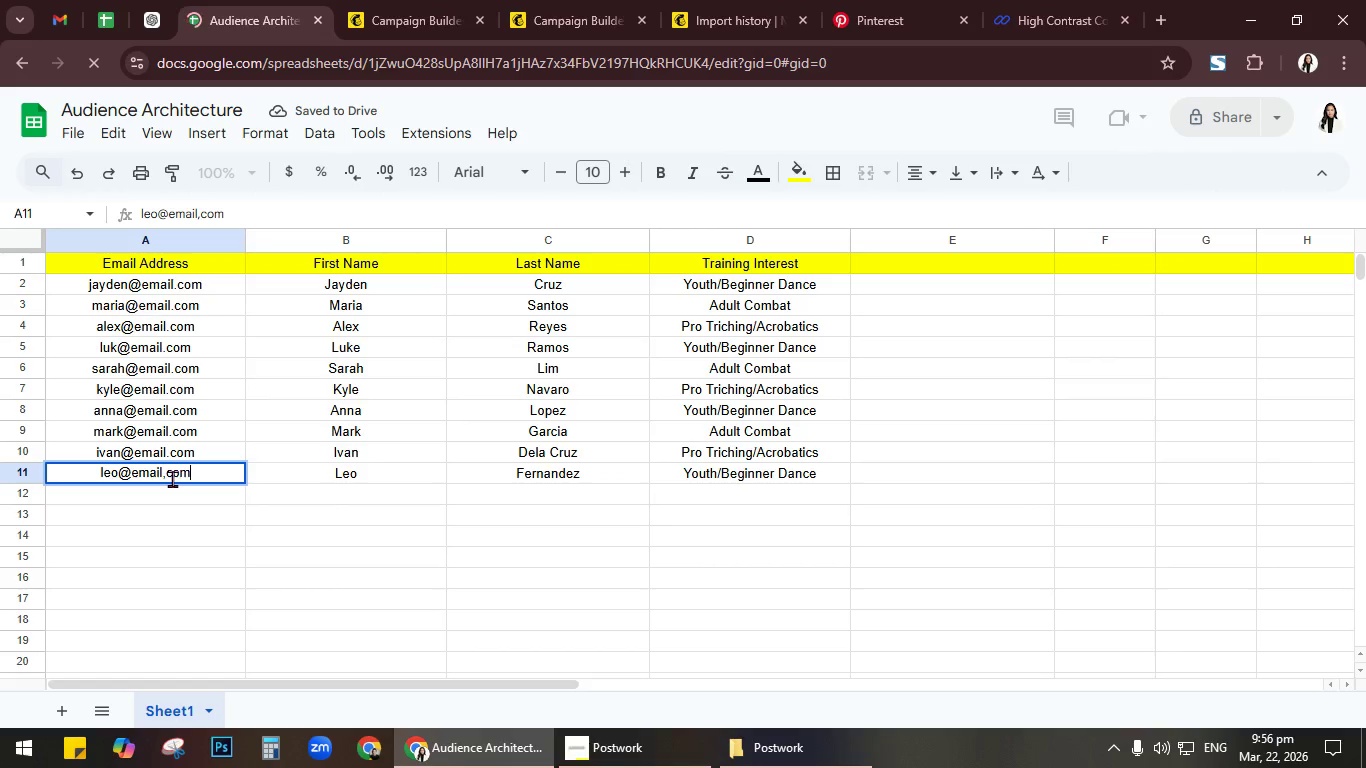 
left_click([171, 478])
 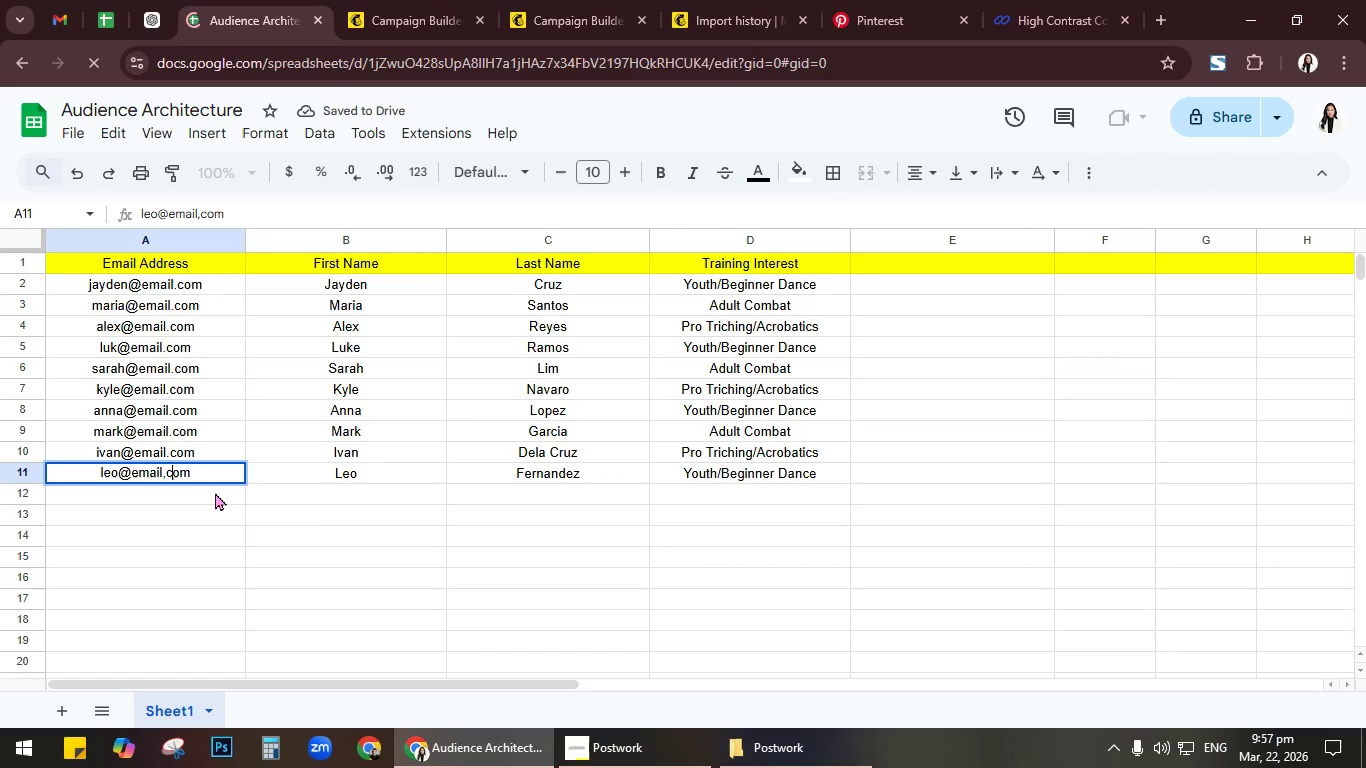 
key(ArrowLeft)
 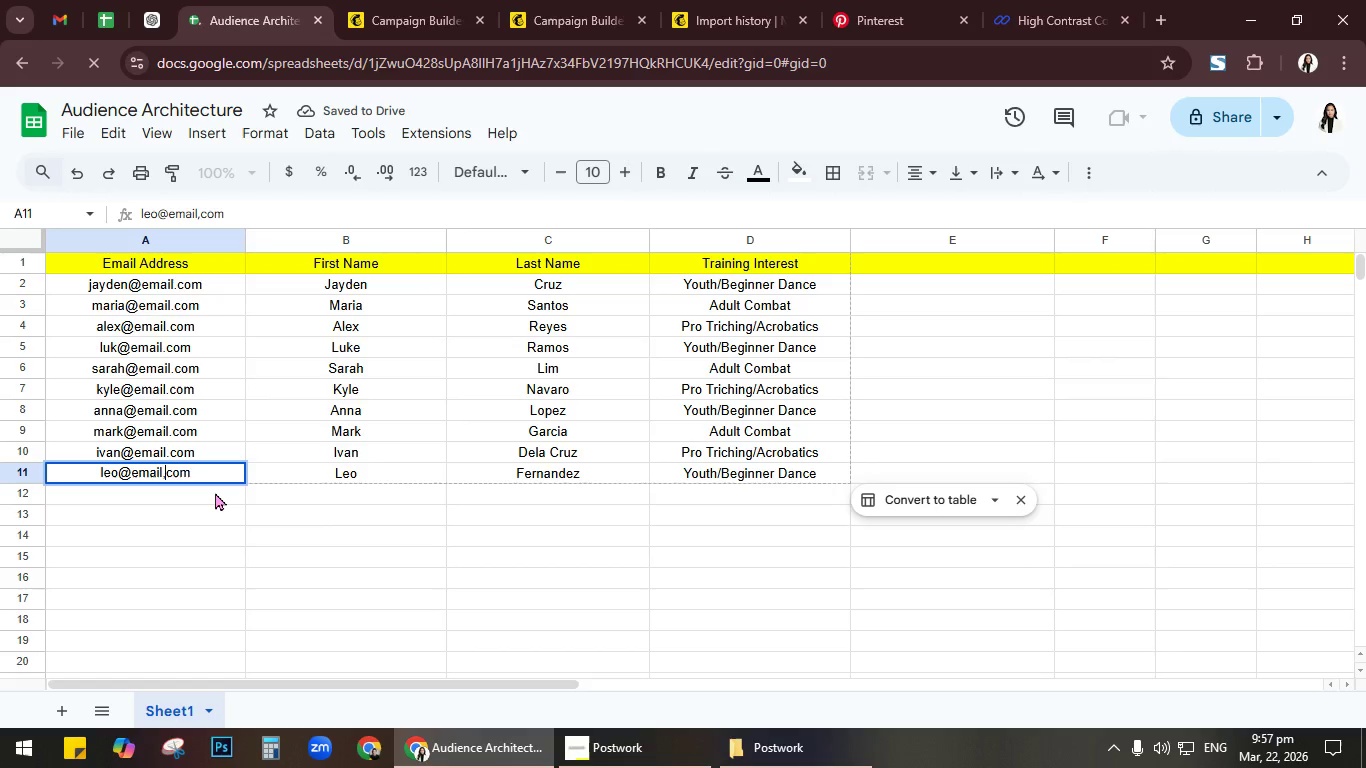 
key(Backspace)
 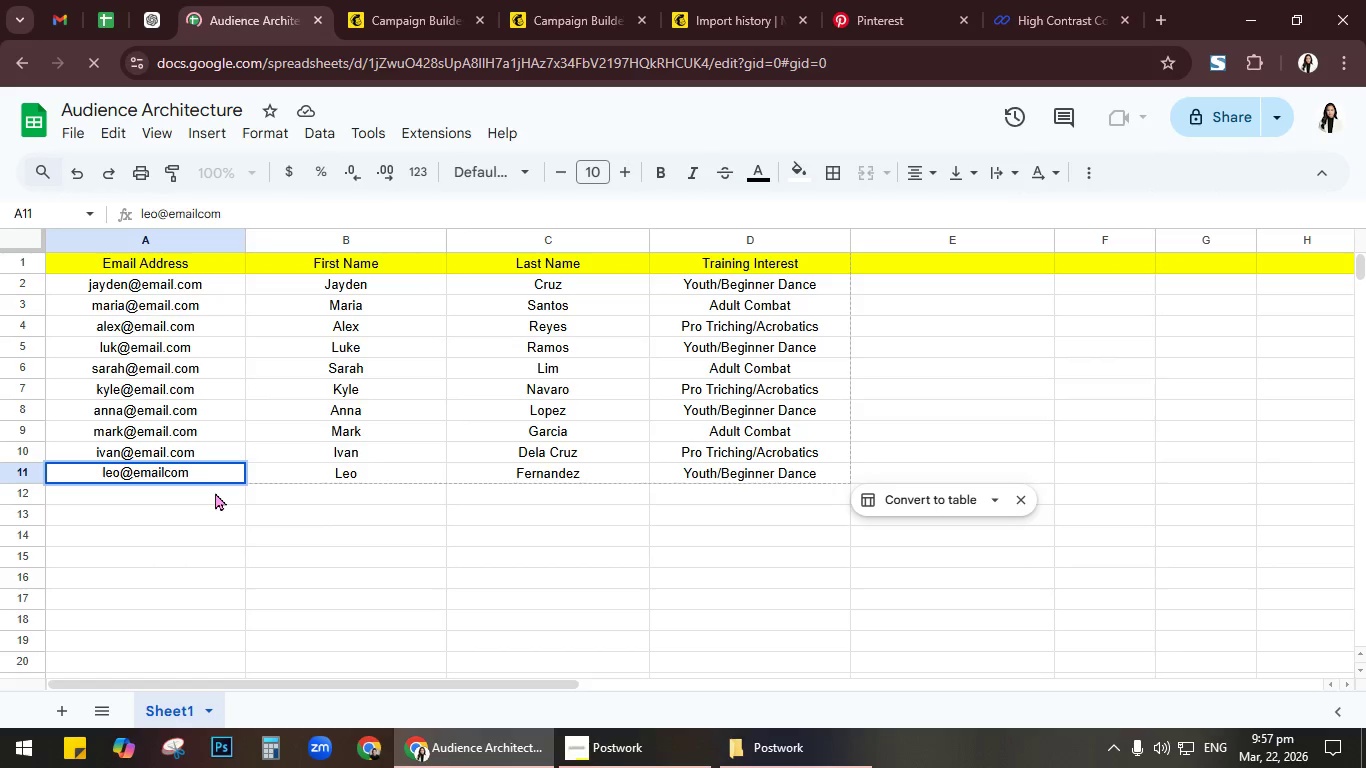 
key(Period)
 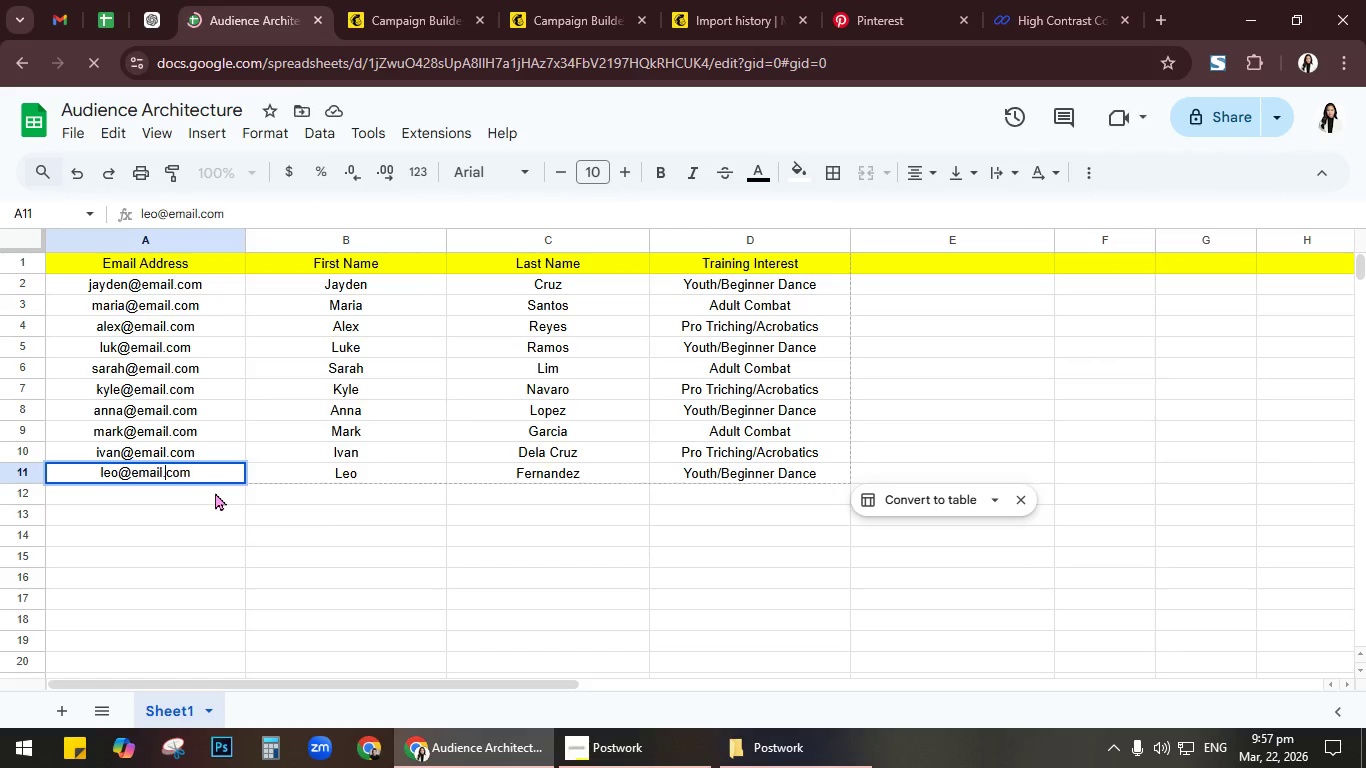 
key(Enter)
 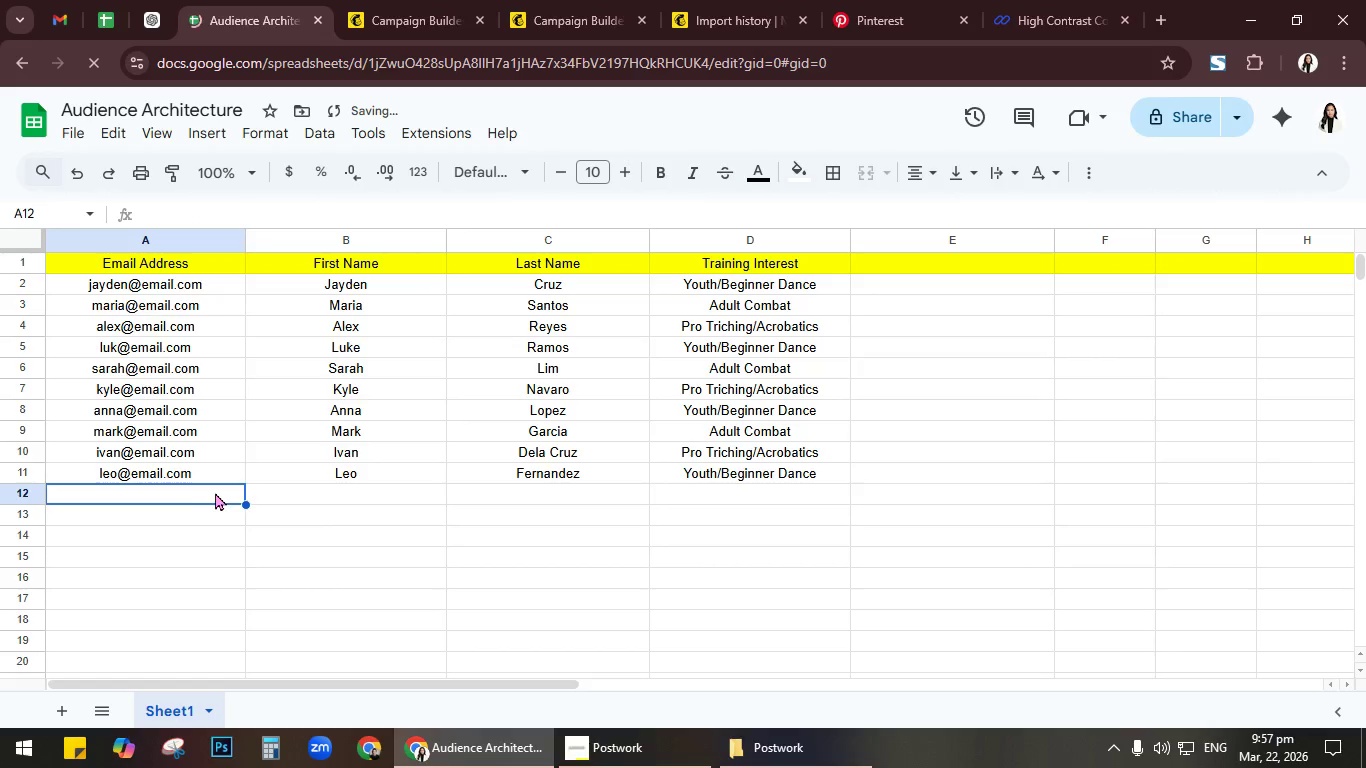 
left_click([402, 524])
 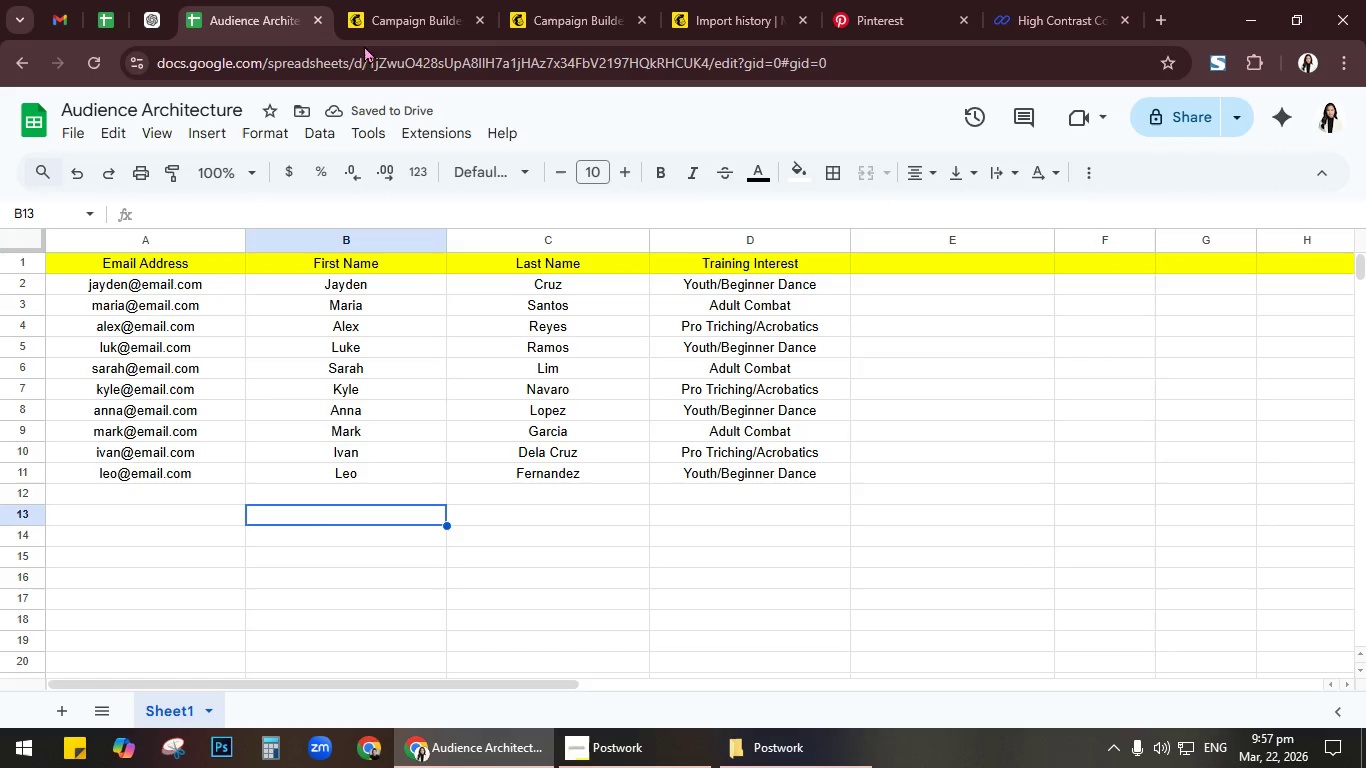 
left_click([317, 23])
 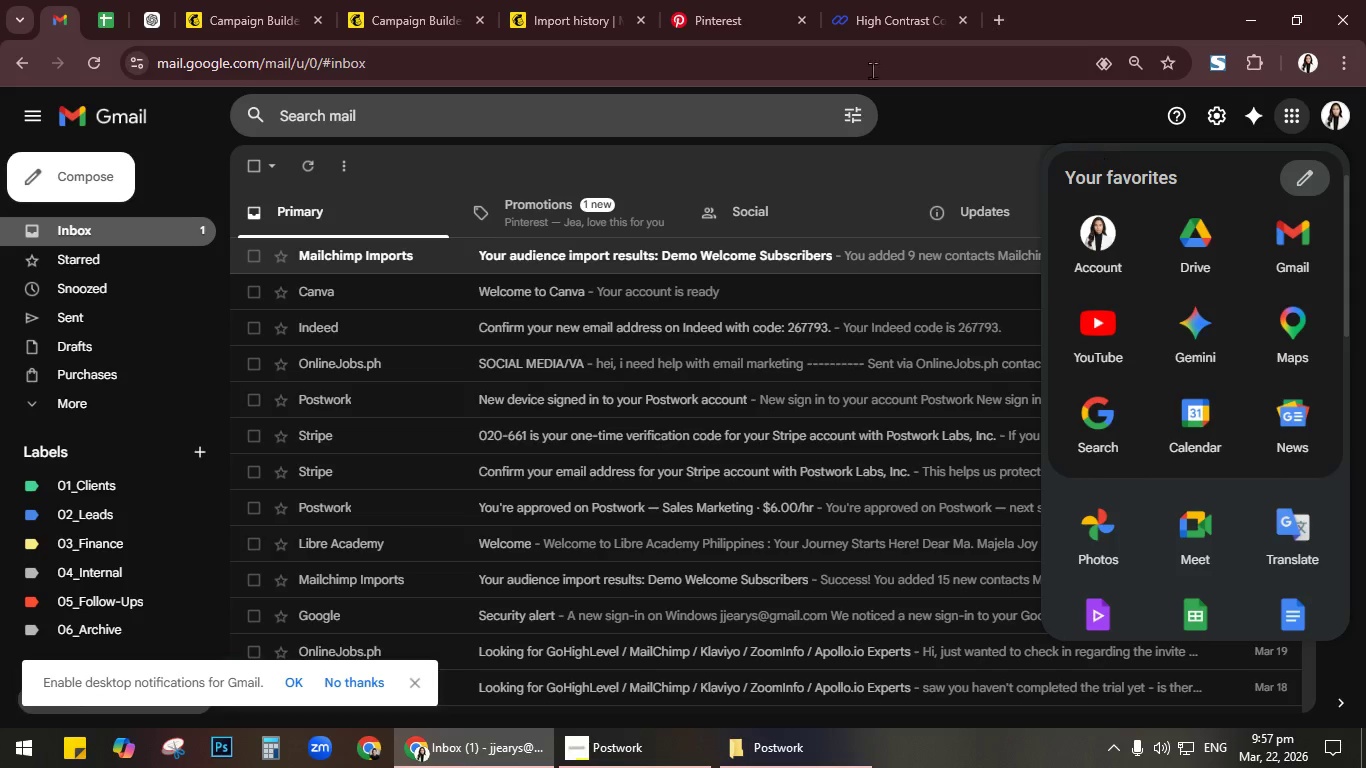 
left_click([595, 0])
 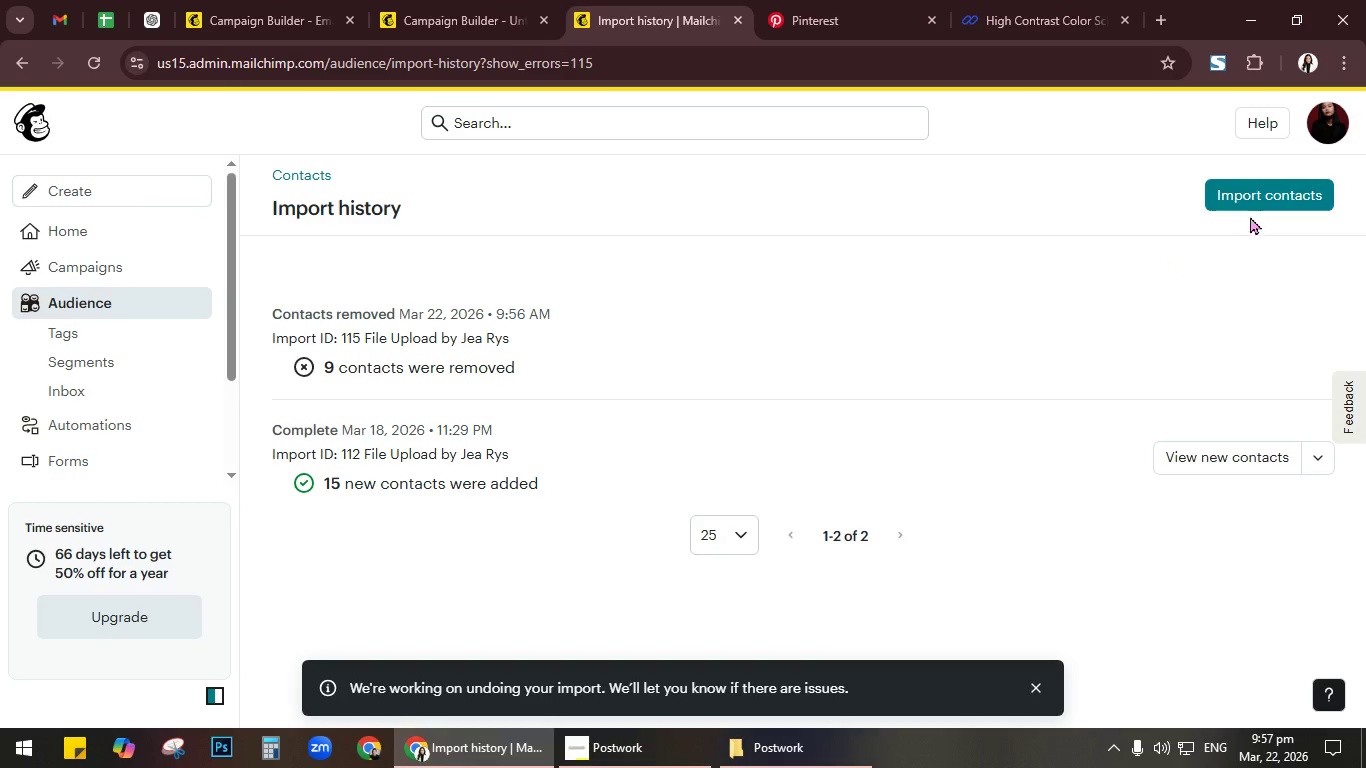 
left_click([1267, 198])
 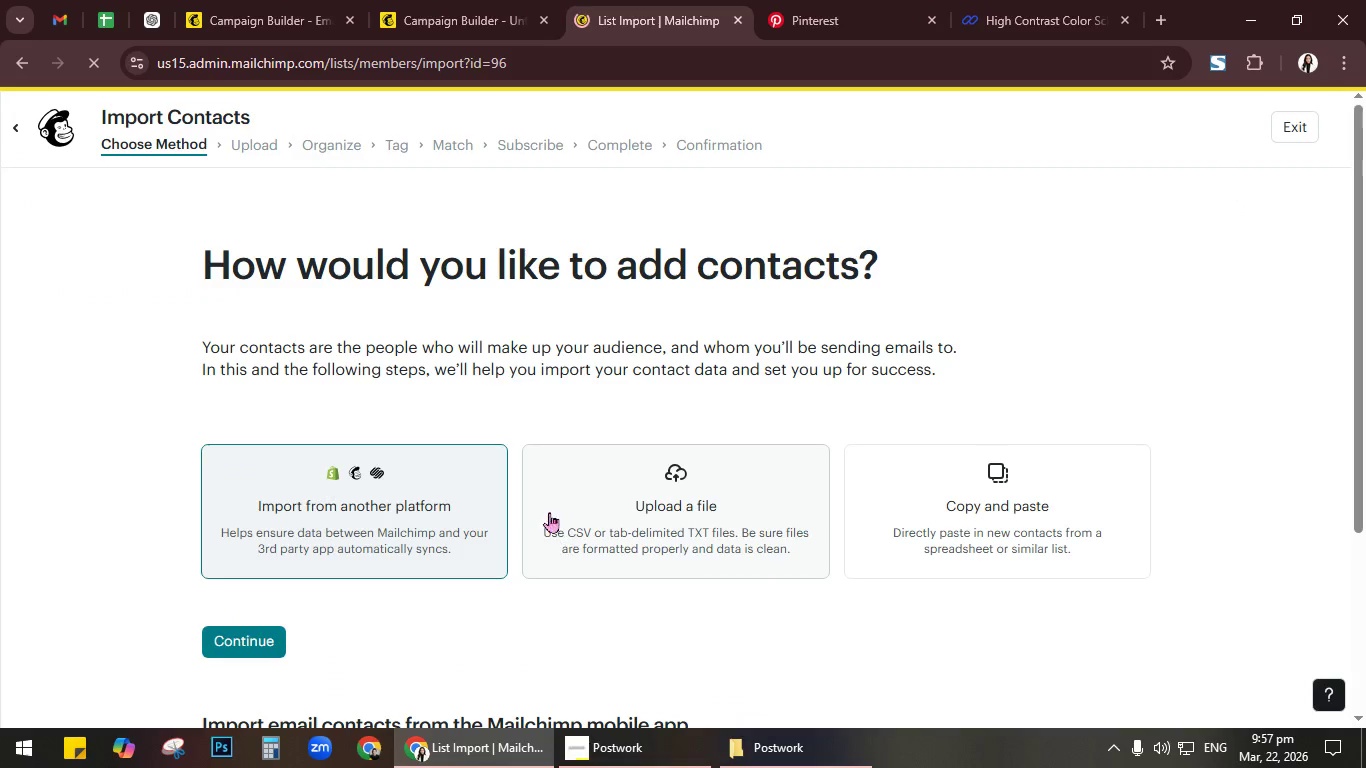 
wait(6.25)
 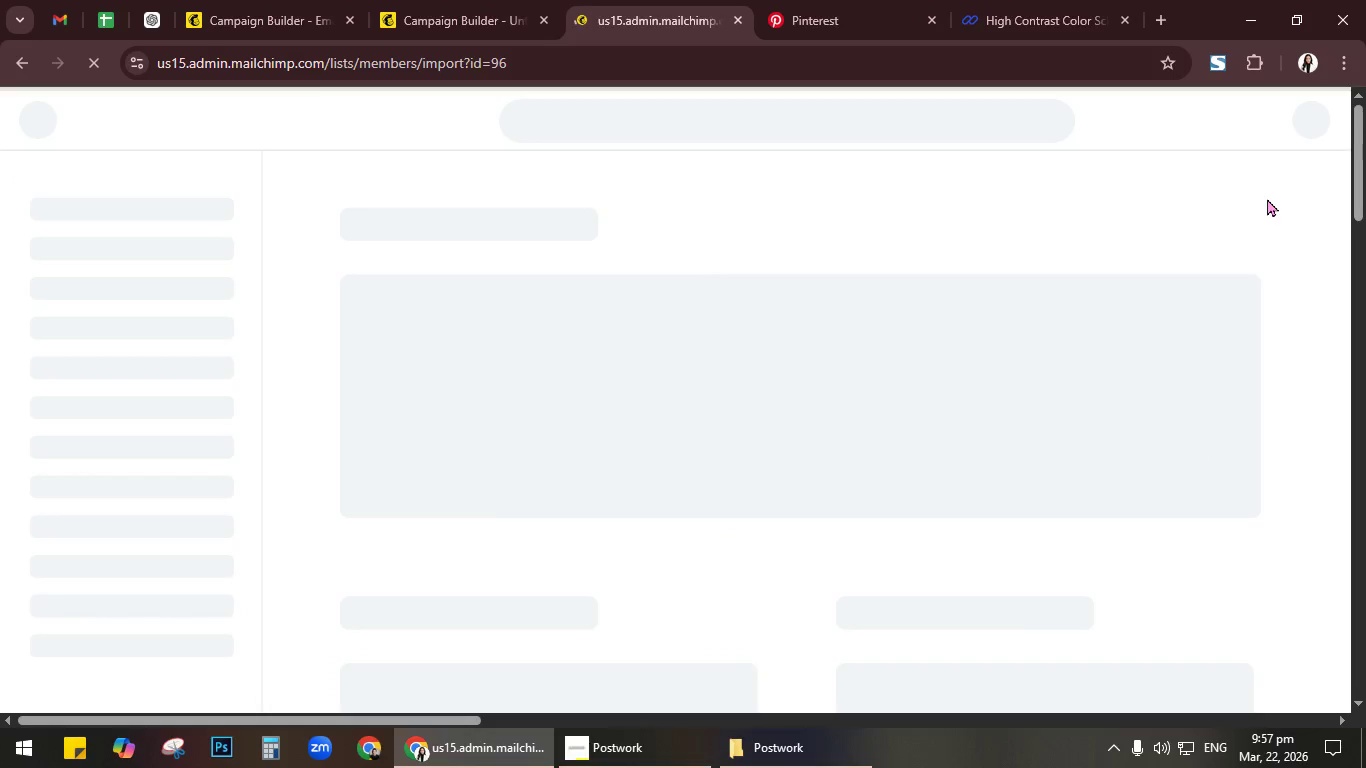 
left_click([240, 660])
 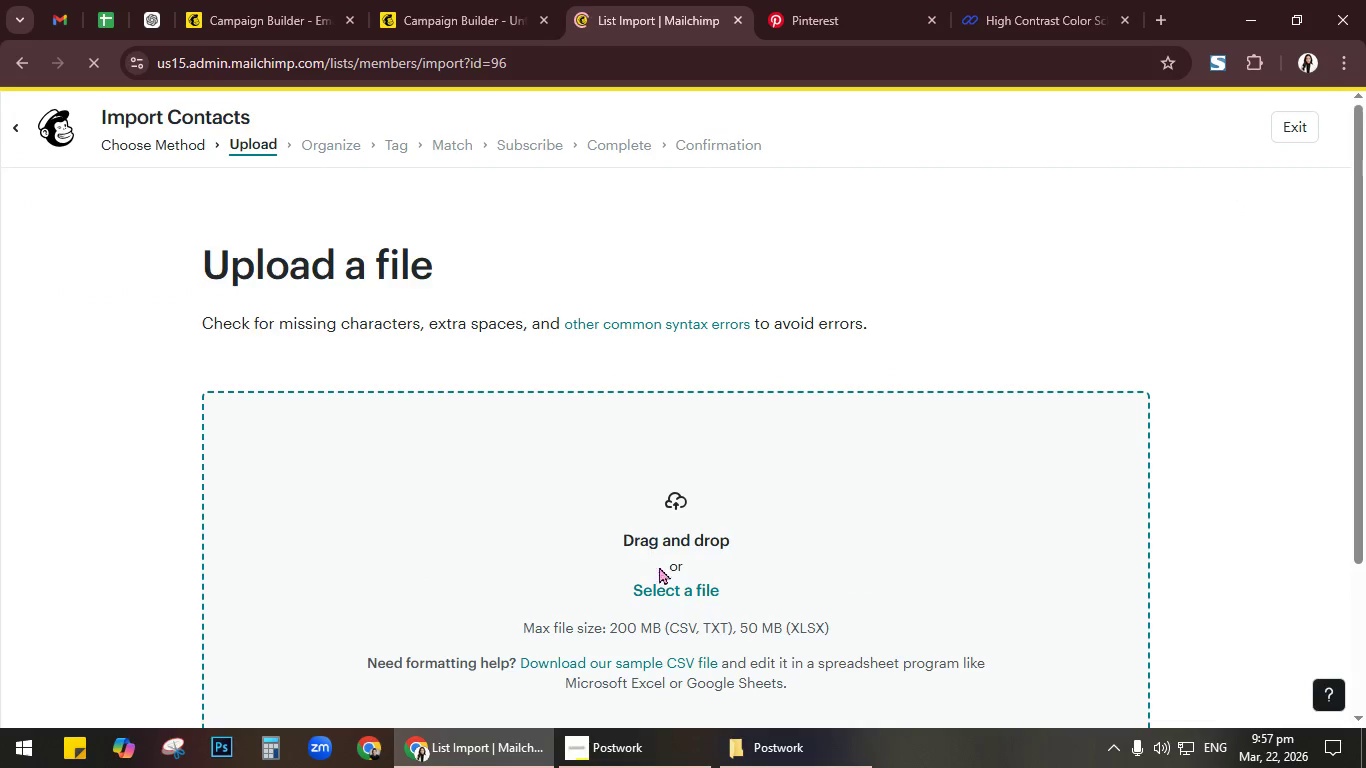 
left_click([668, 589])
 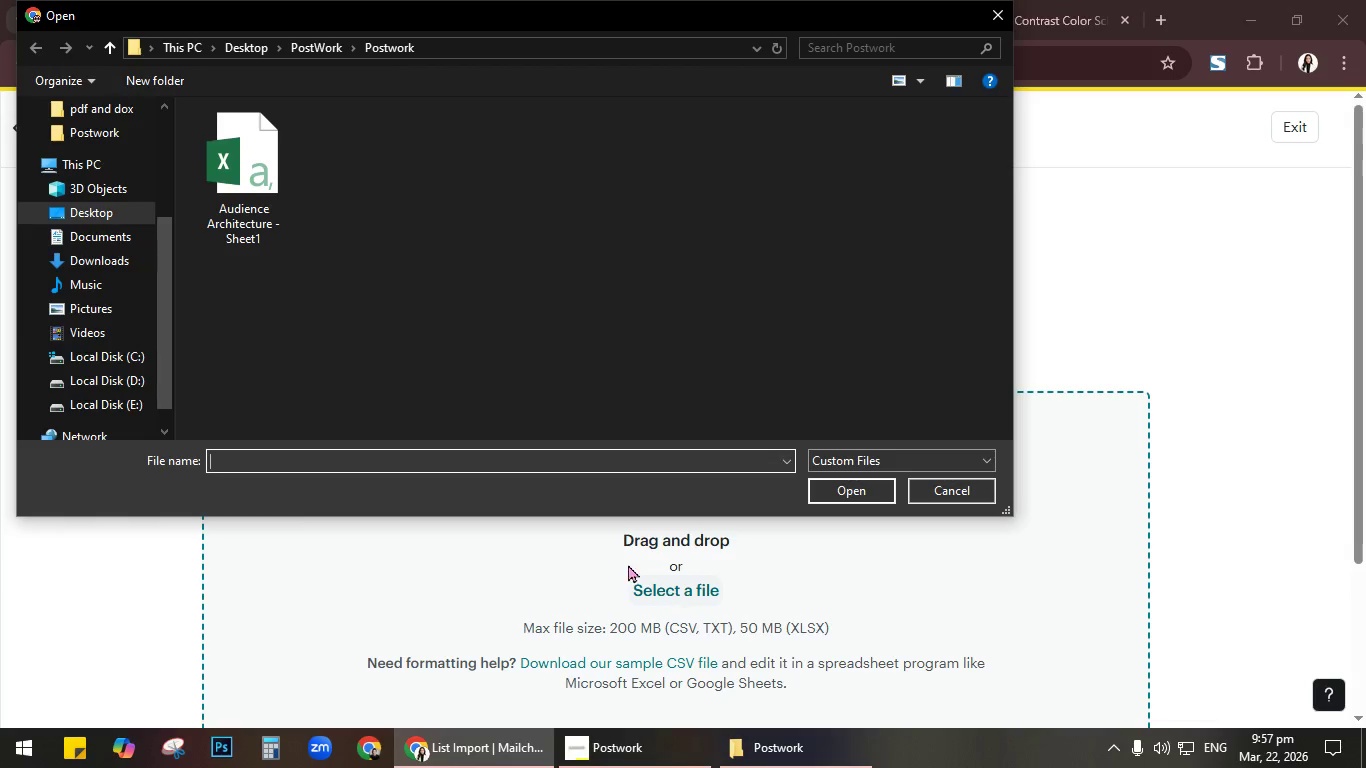 
left_click([237, 164])
 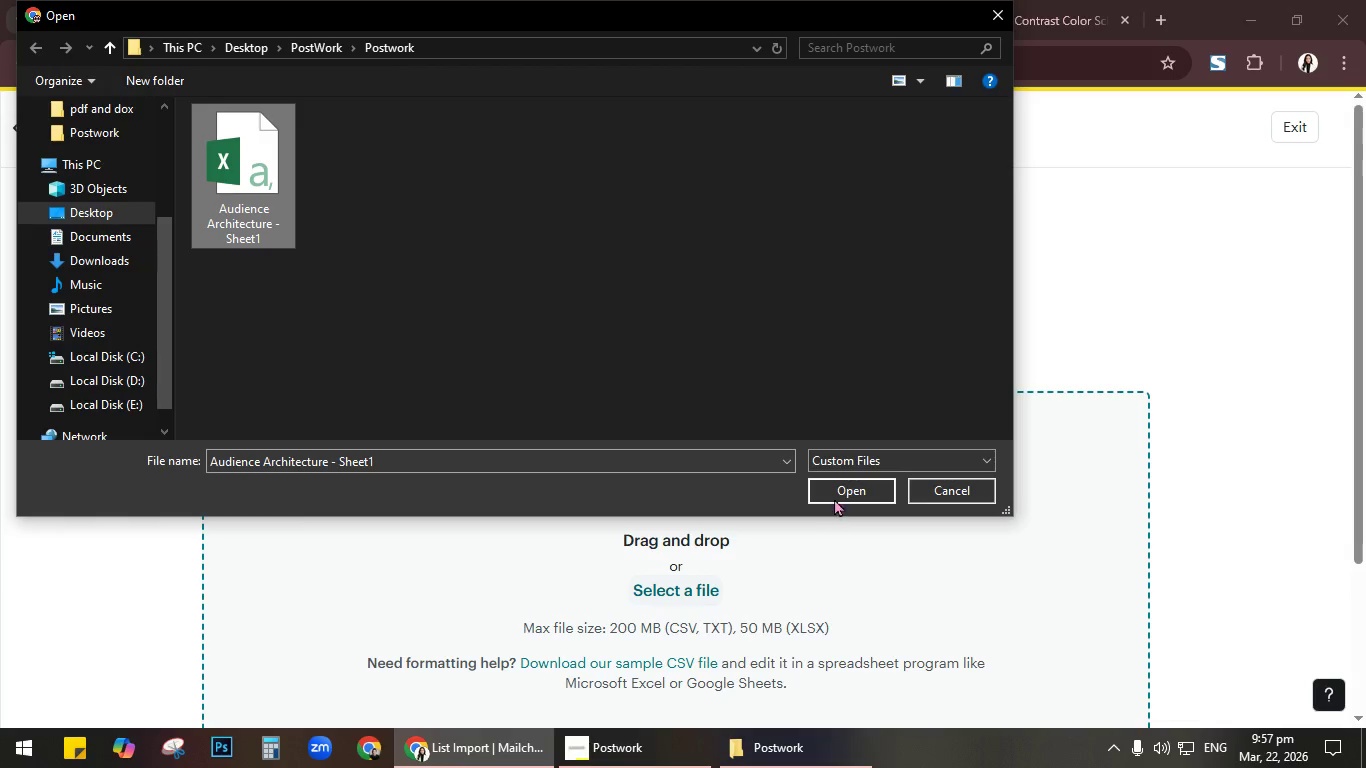 
left_click([843, 489])
 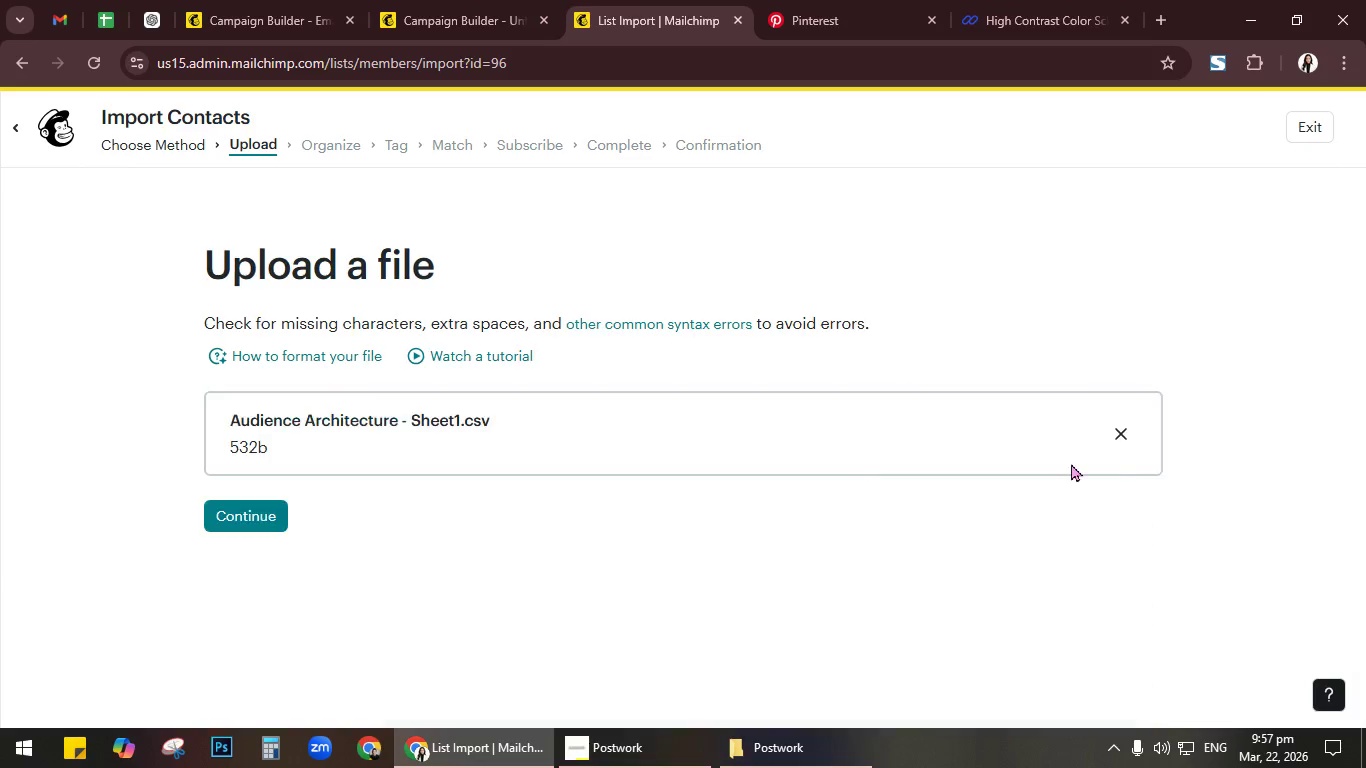 
scroll: coordinate [1118, 461], scroll_direction: down, amount: 2.0
 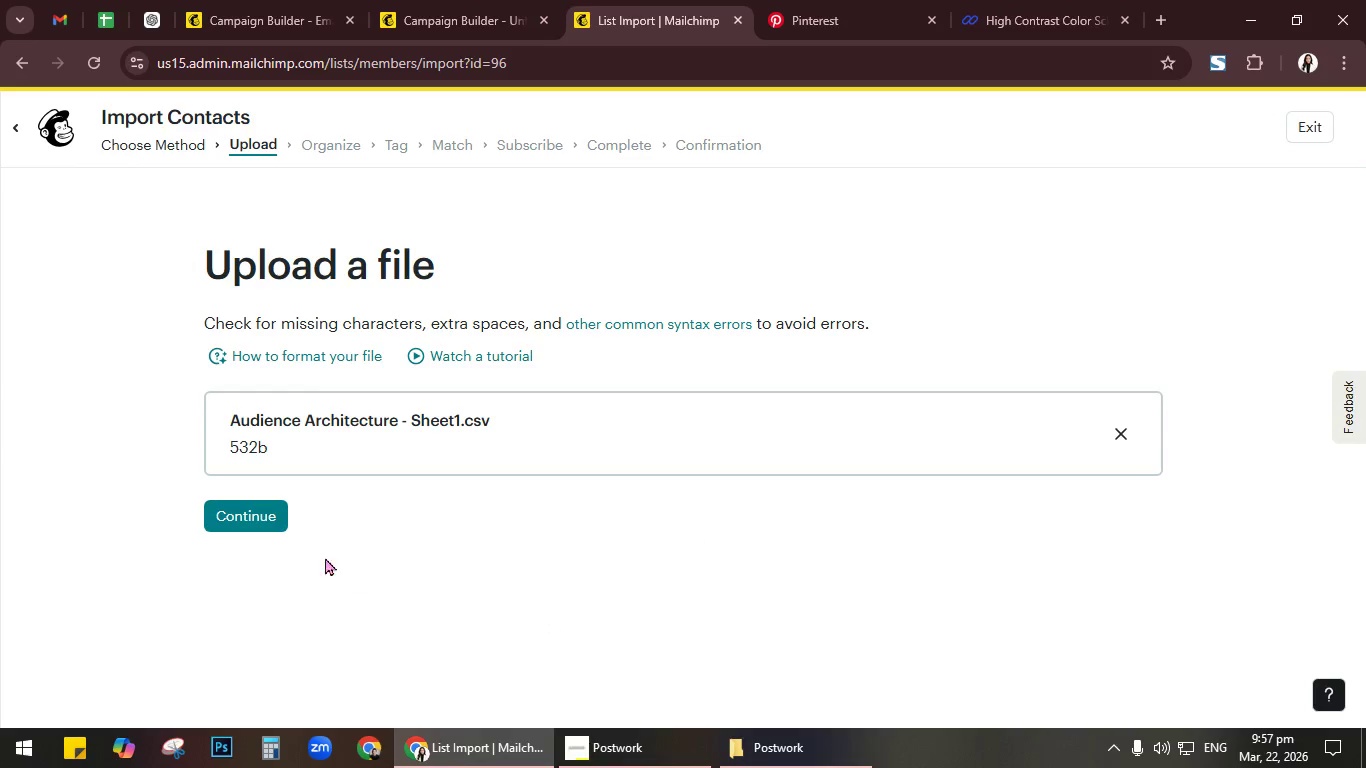 
left_click([278, 518])
 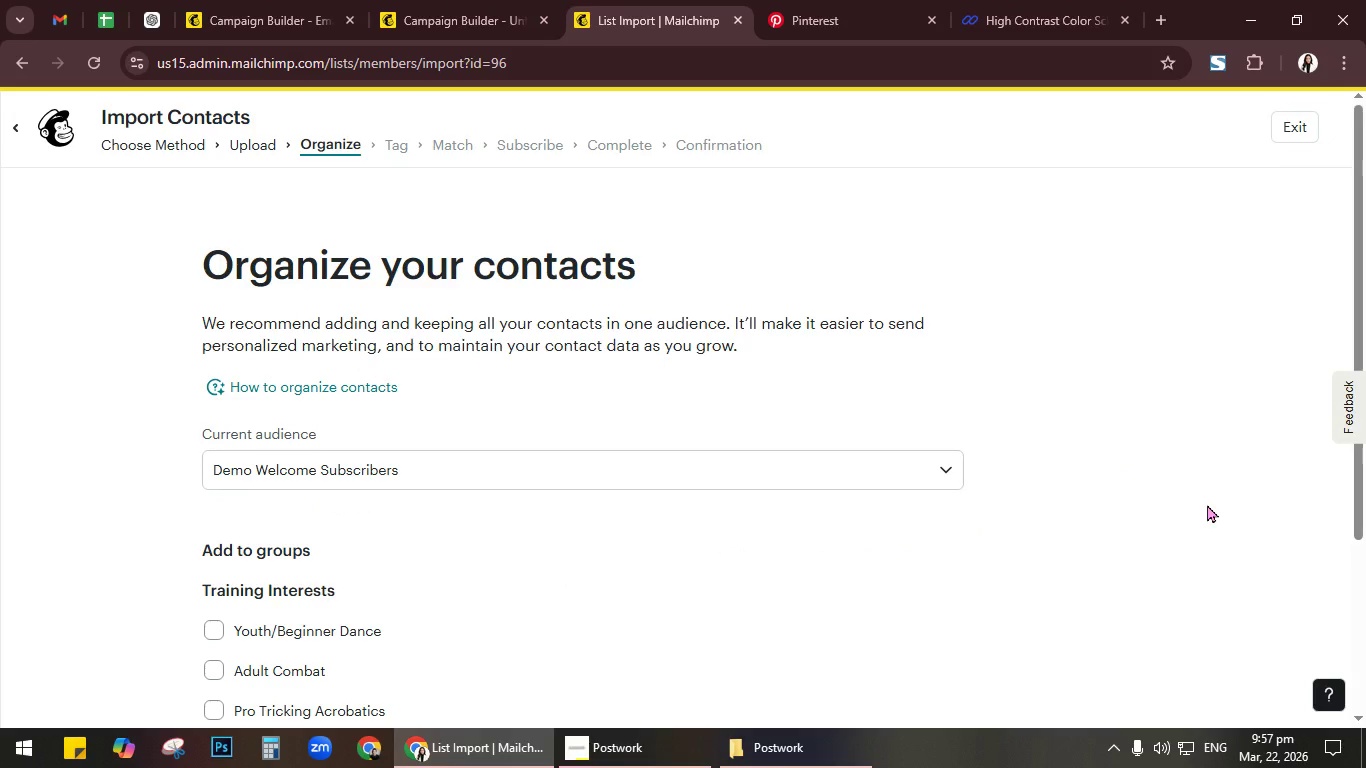 
wait(9.05)
 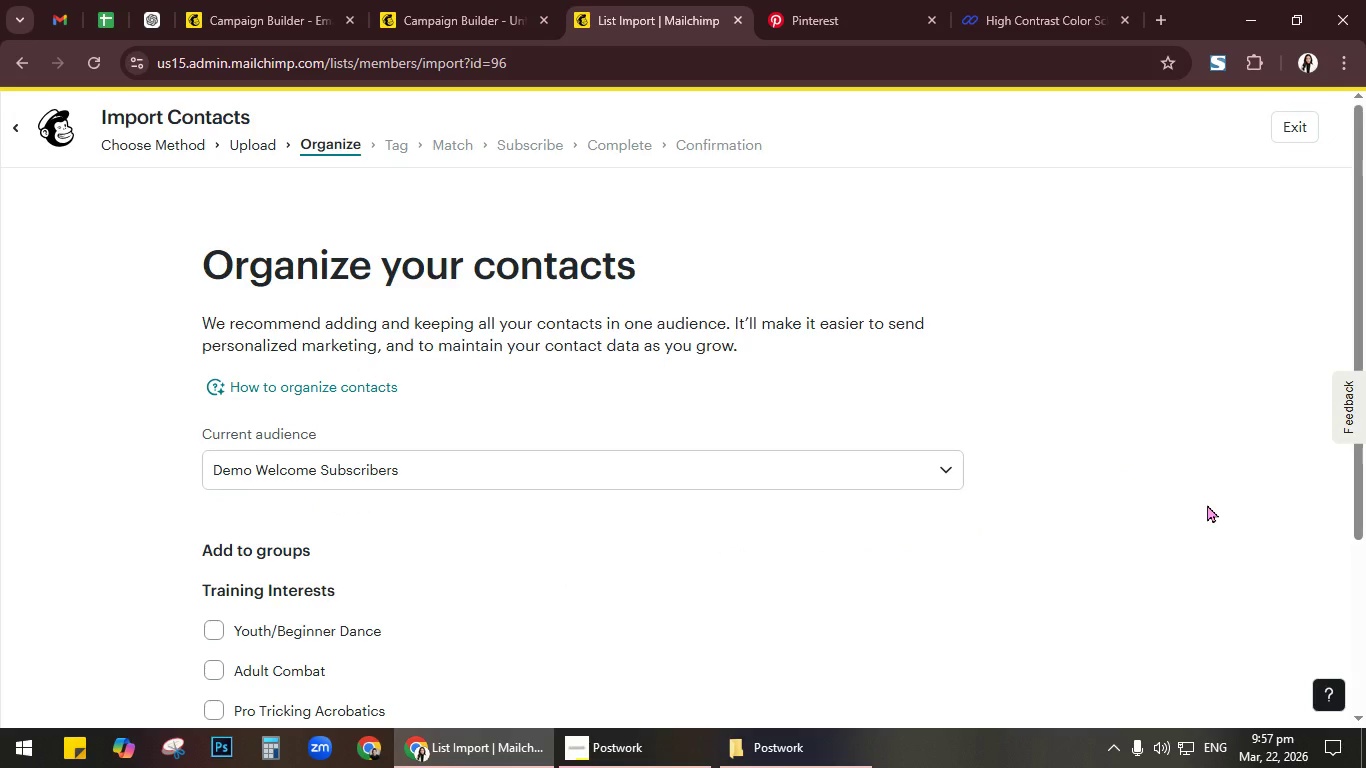 
scroll: coordinate [1239, 471], scroll_direction: down, amount: 2.0
 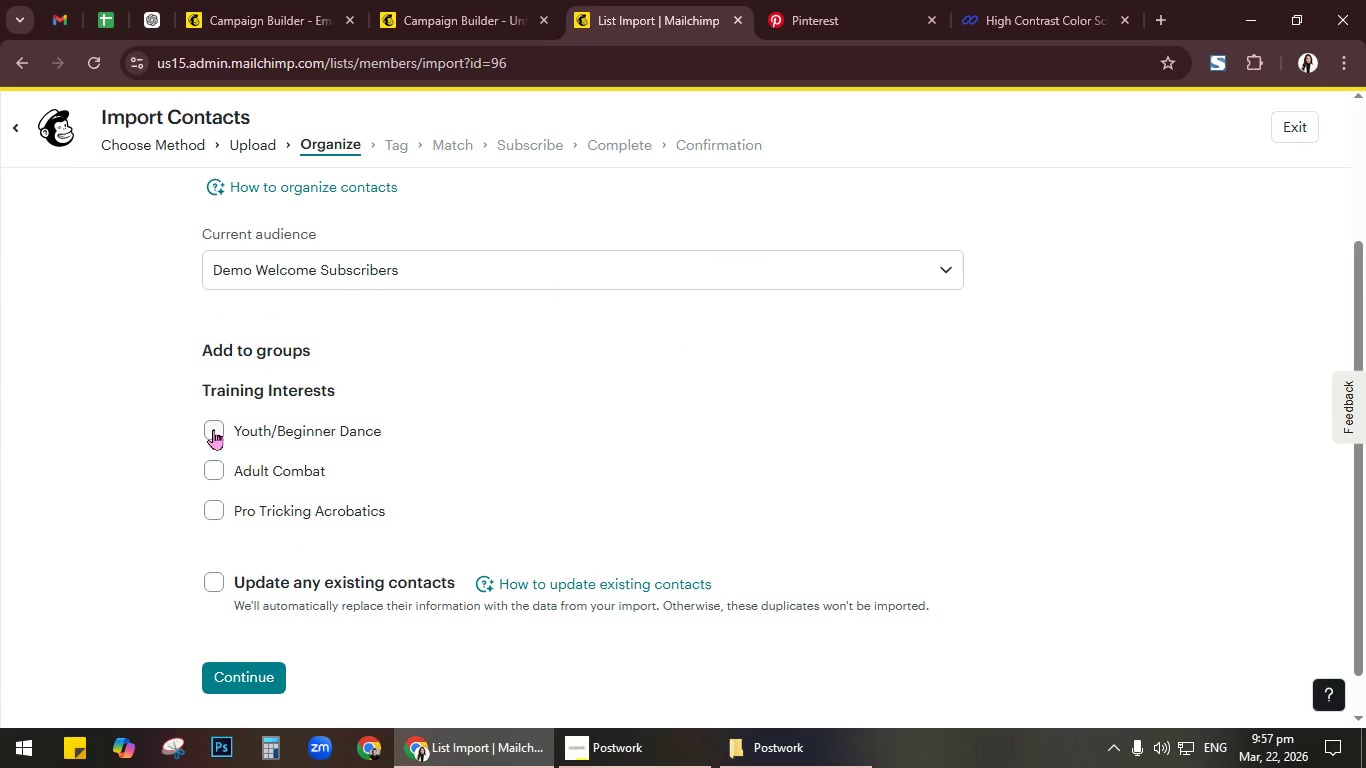 
double_click([211, 479])
 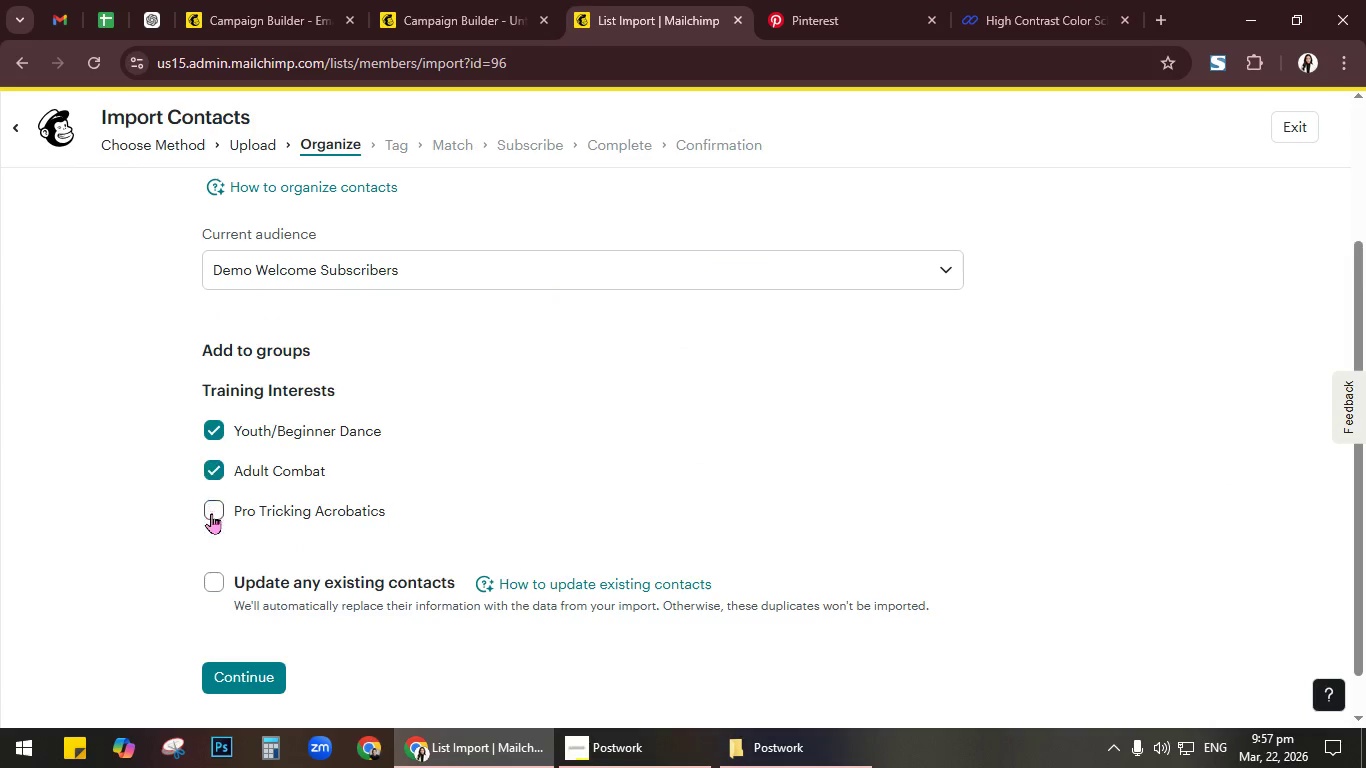 
triple_click([211, 513])
 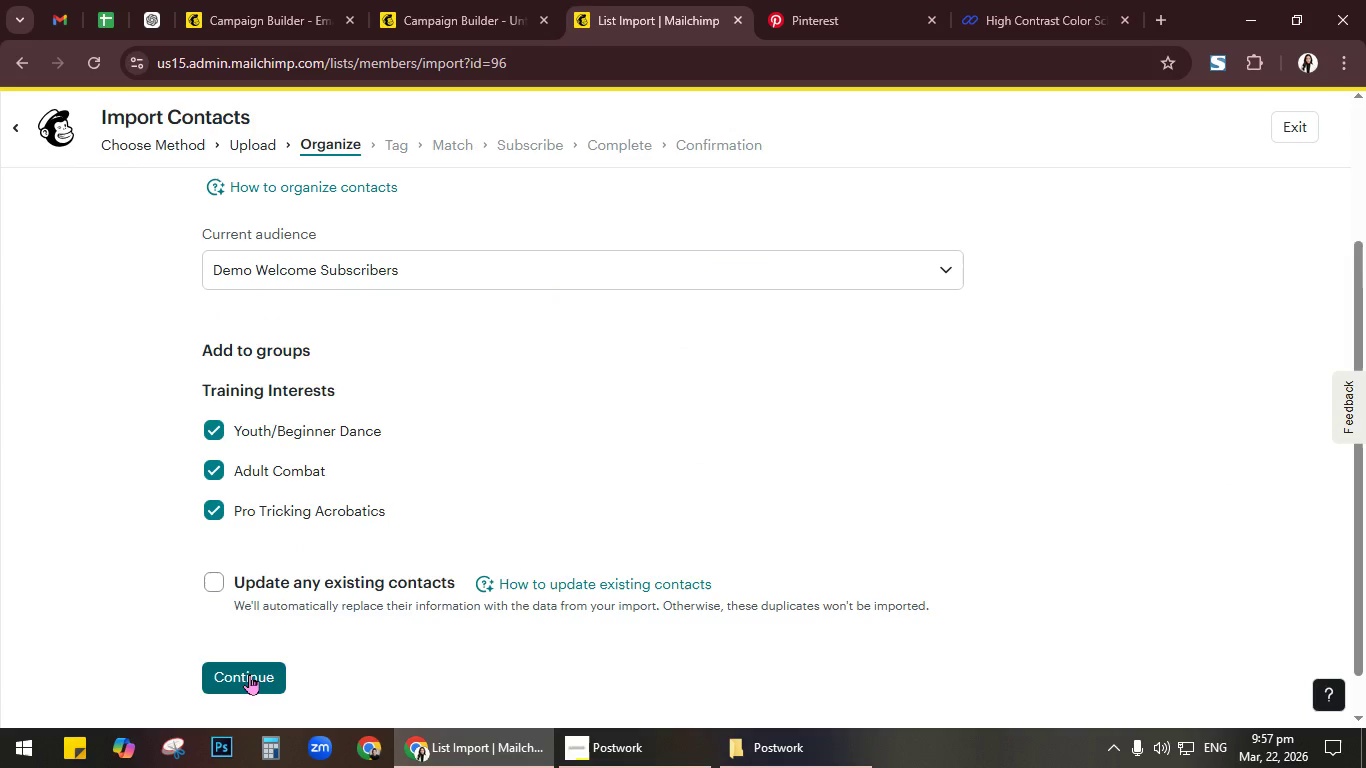 
left_click([249, 674])
 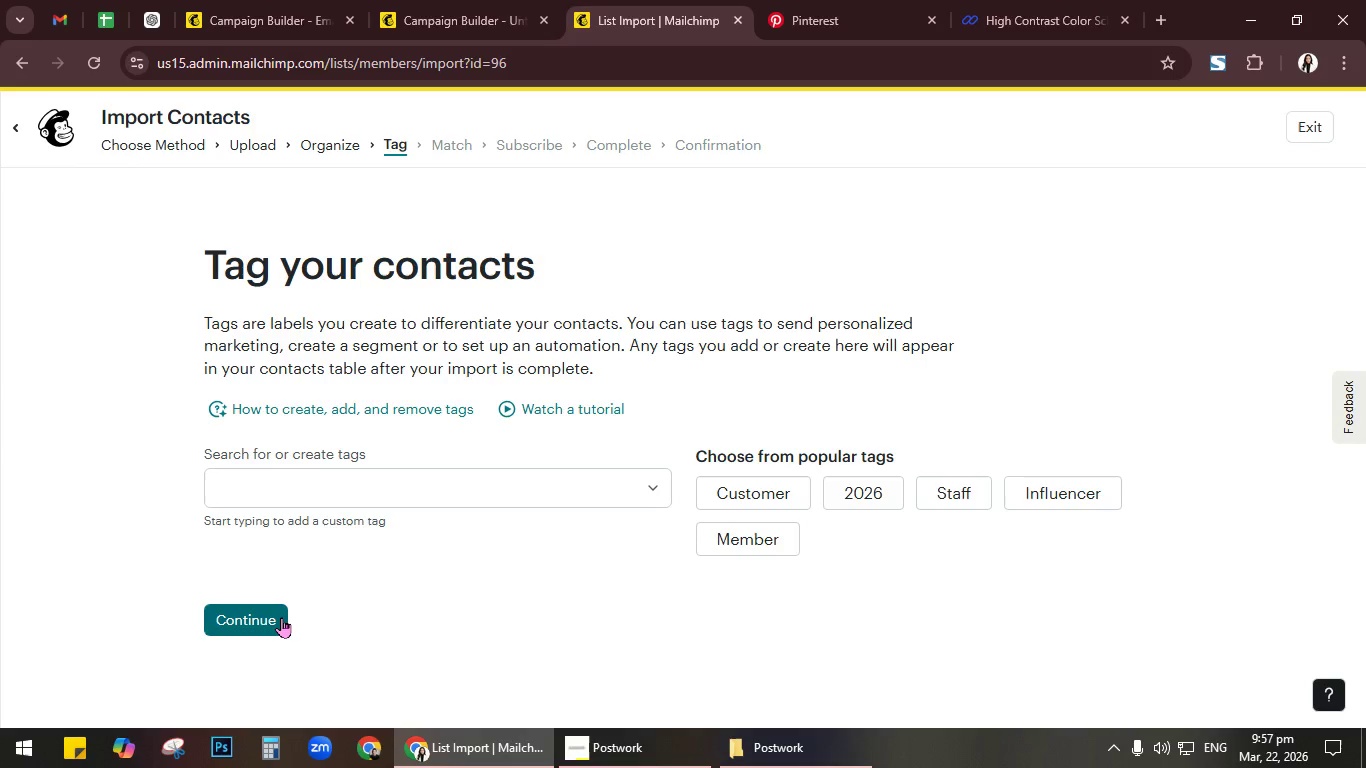 
left_click([654, 492])
 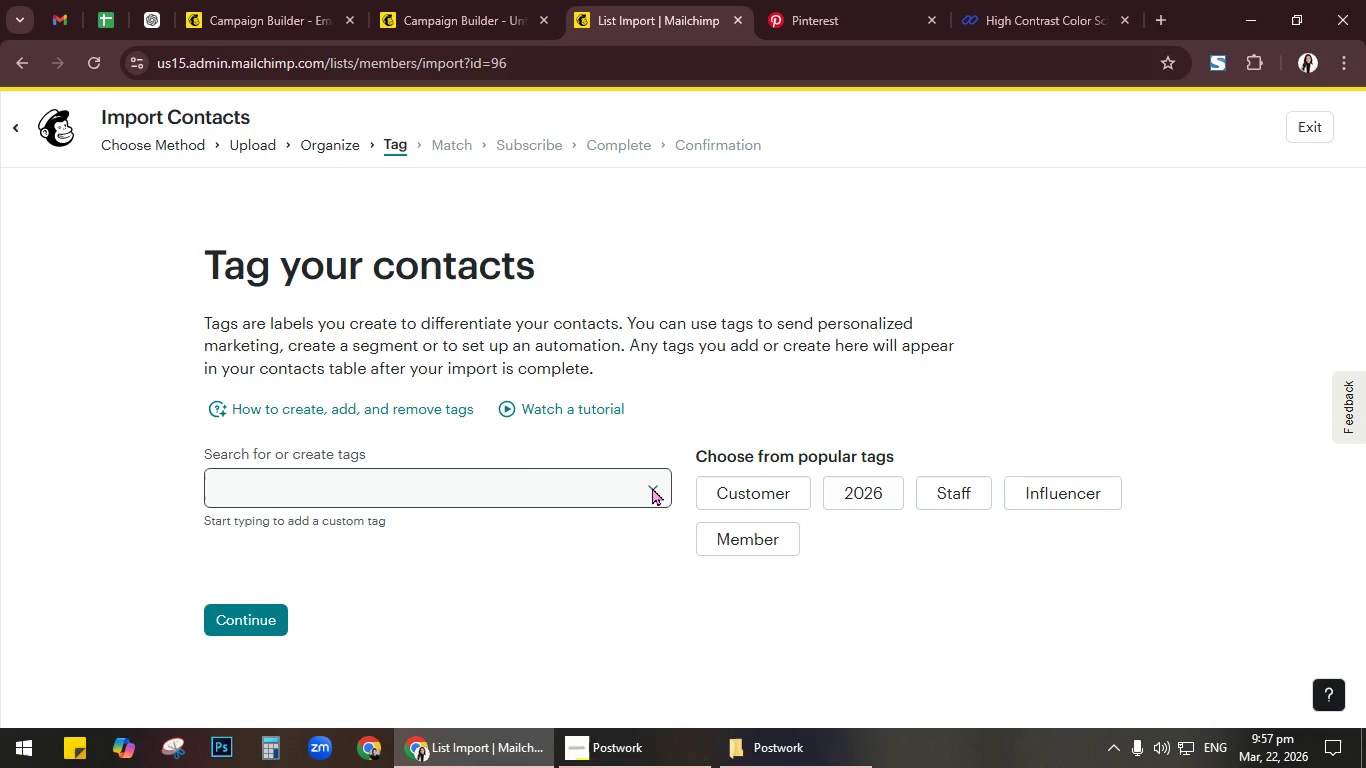 
double_click([478, 472])
 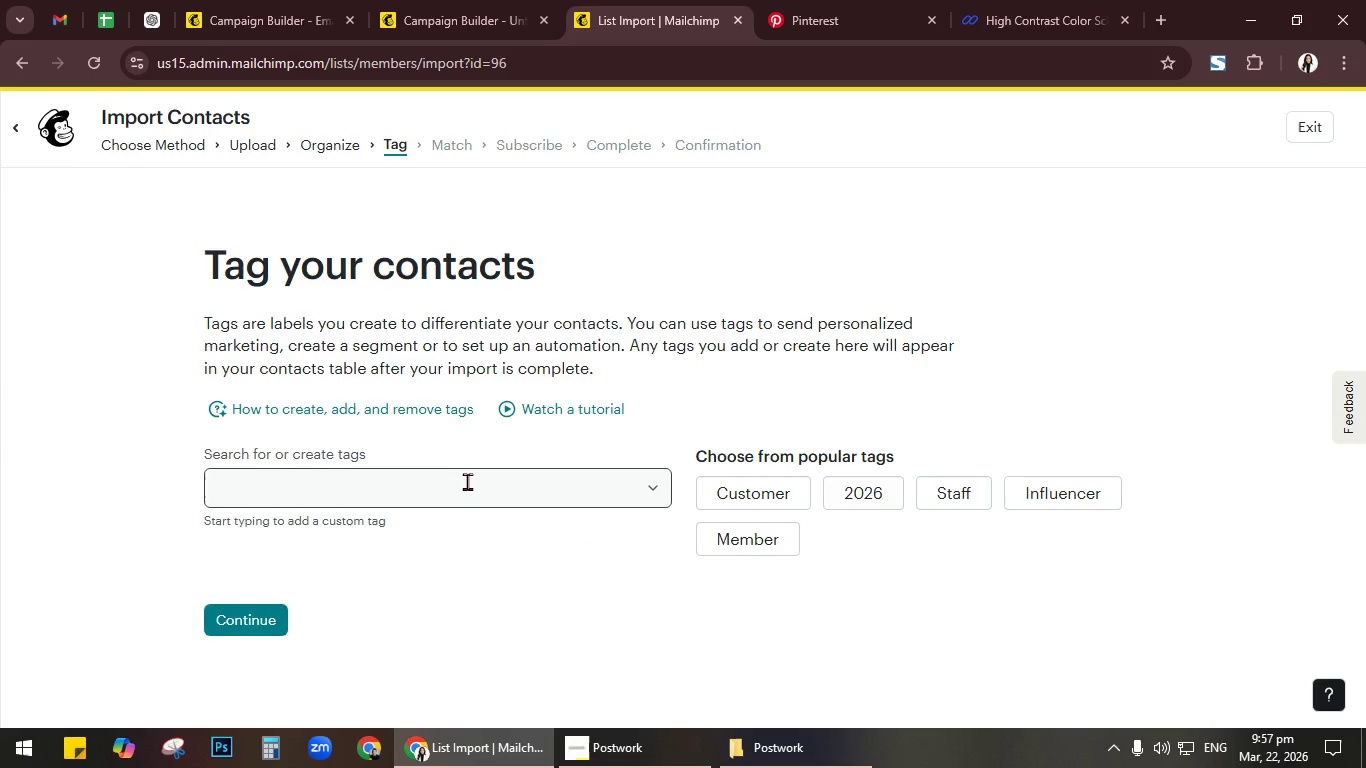 
left_click([467, 481])
 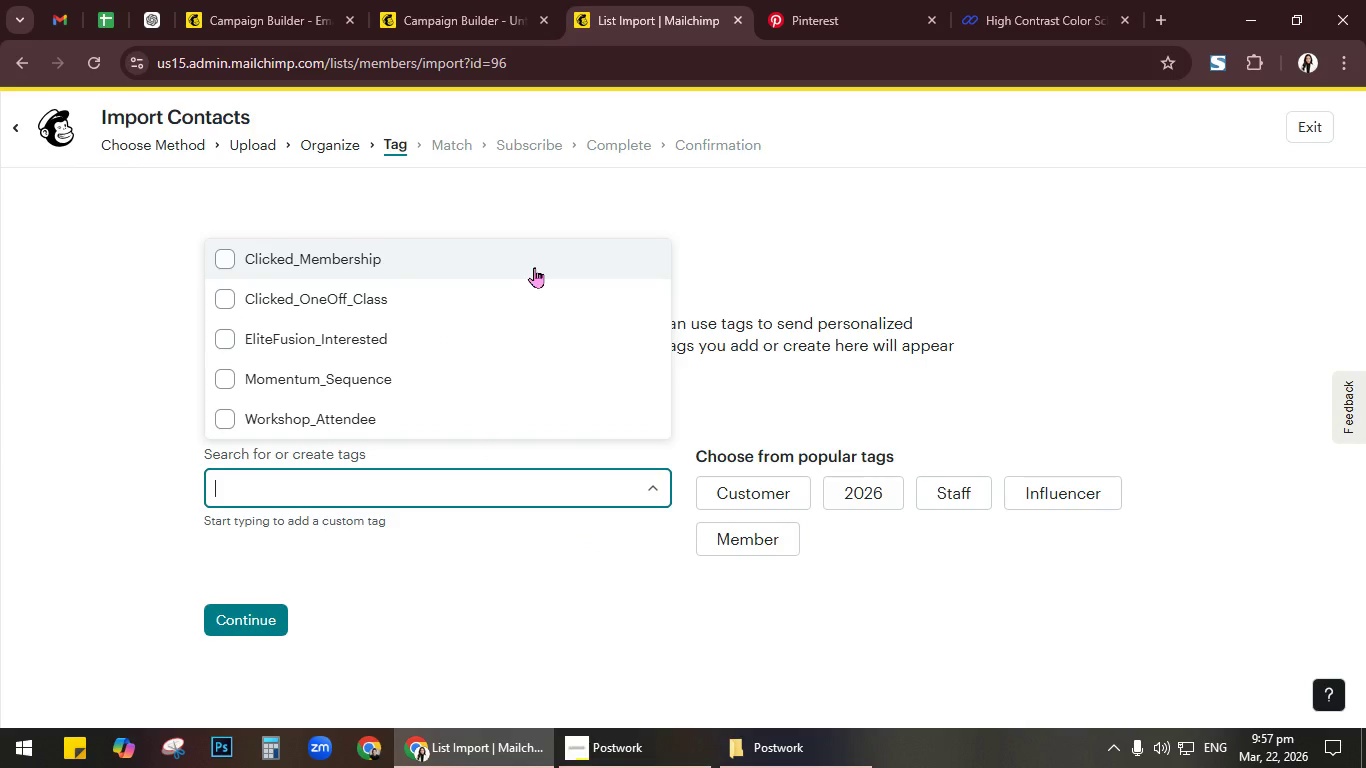 
scroll: coordinate [534, 266], scroll_direction: down, amount: 1.0
 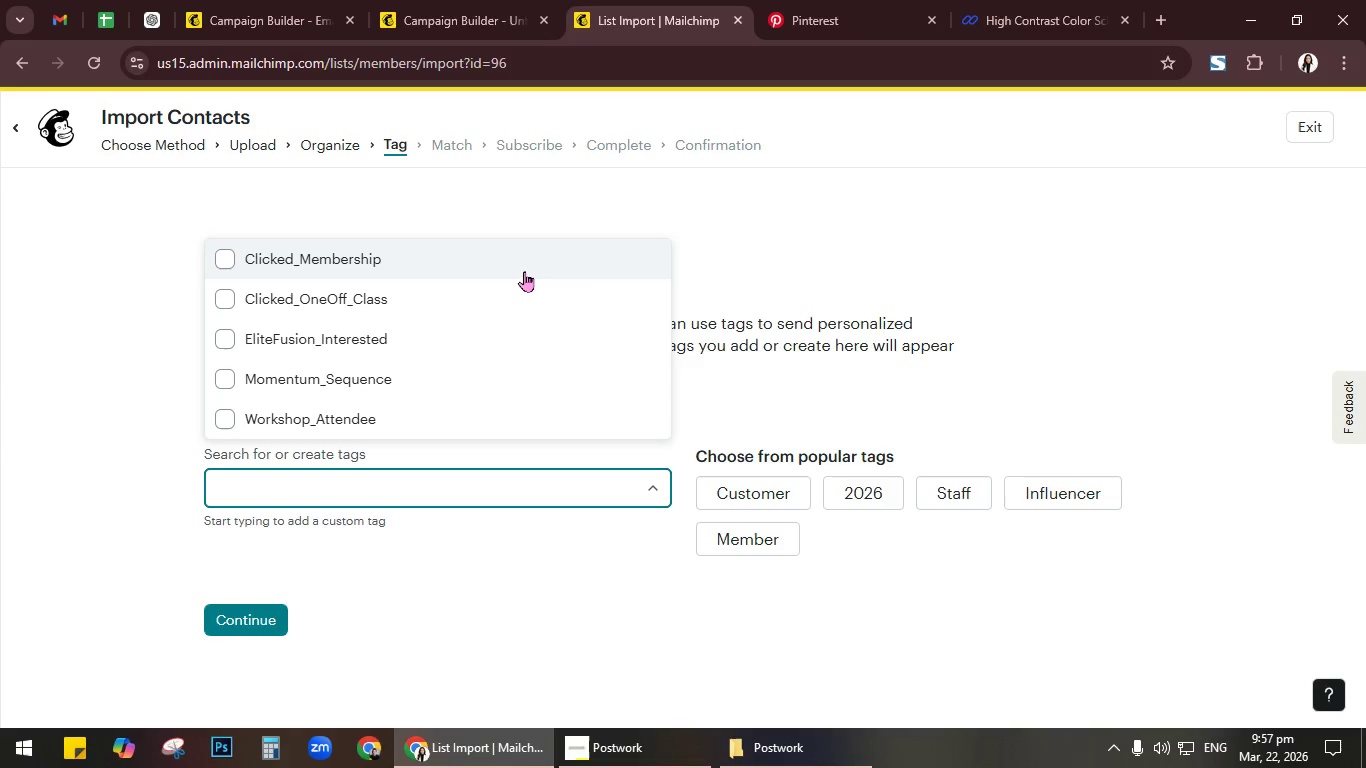 
left_click([243, 257])
 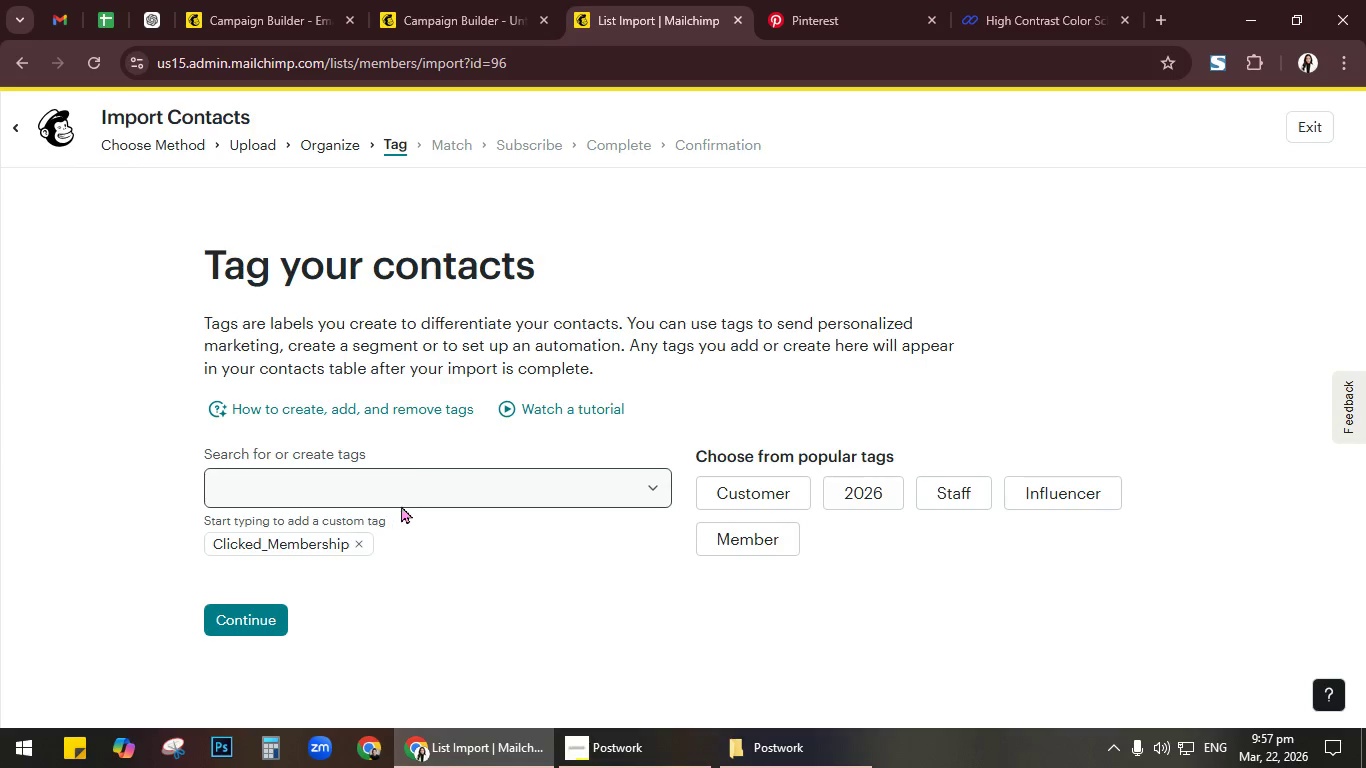 
left_click([414, 482])
 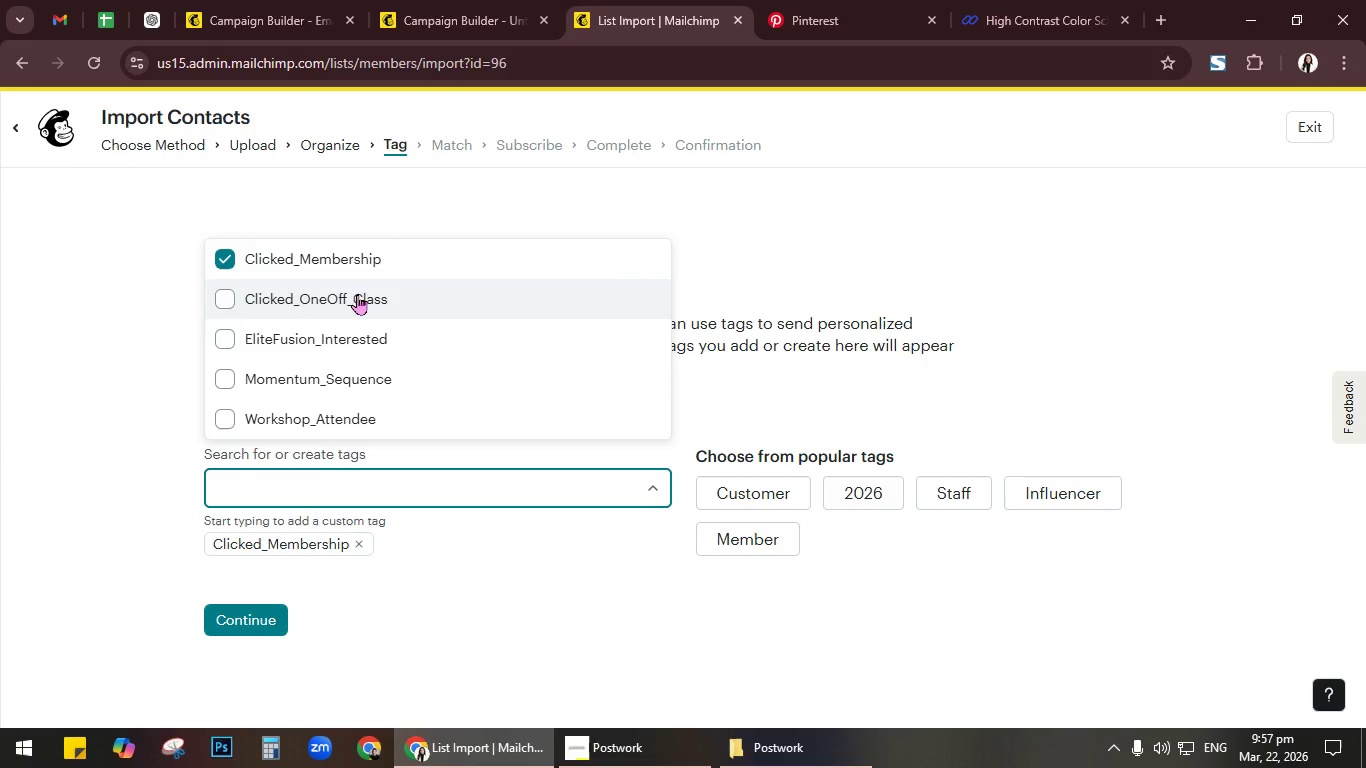 
left_click([357, 291])
 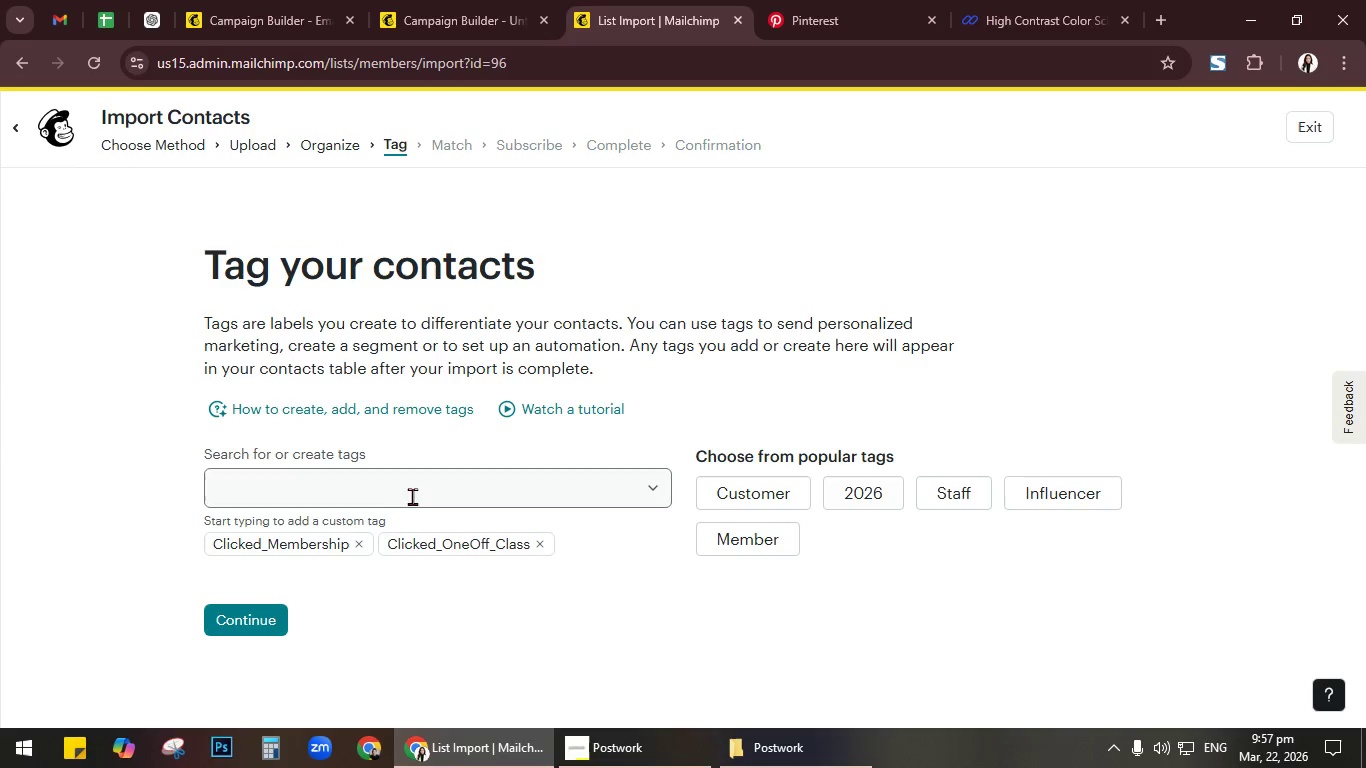 
left_click([412, 489])
 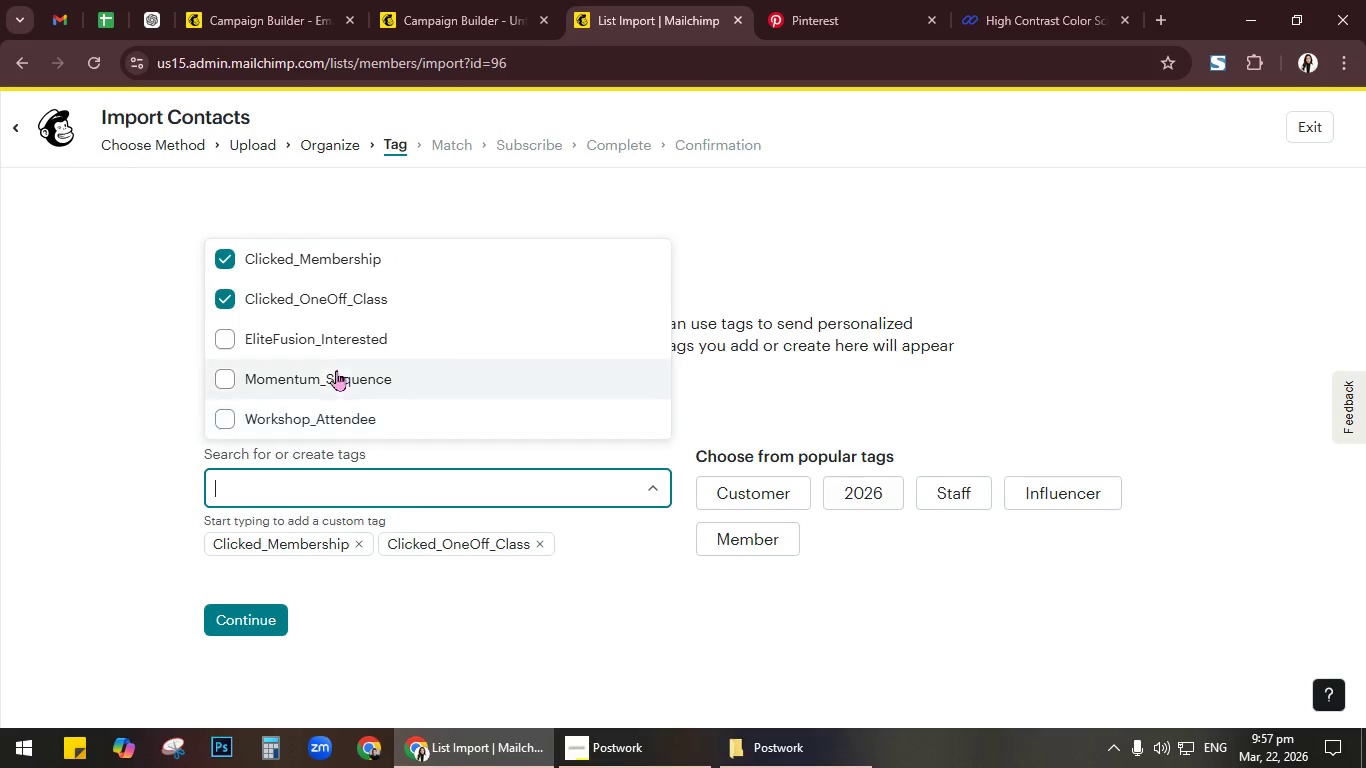 
left_click([335, 349])
 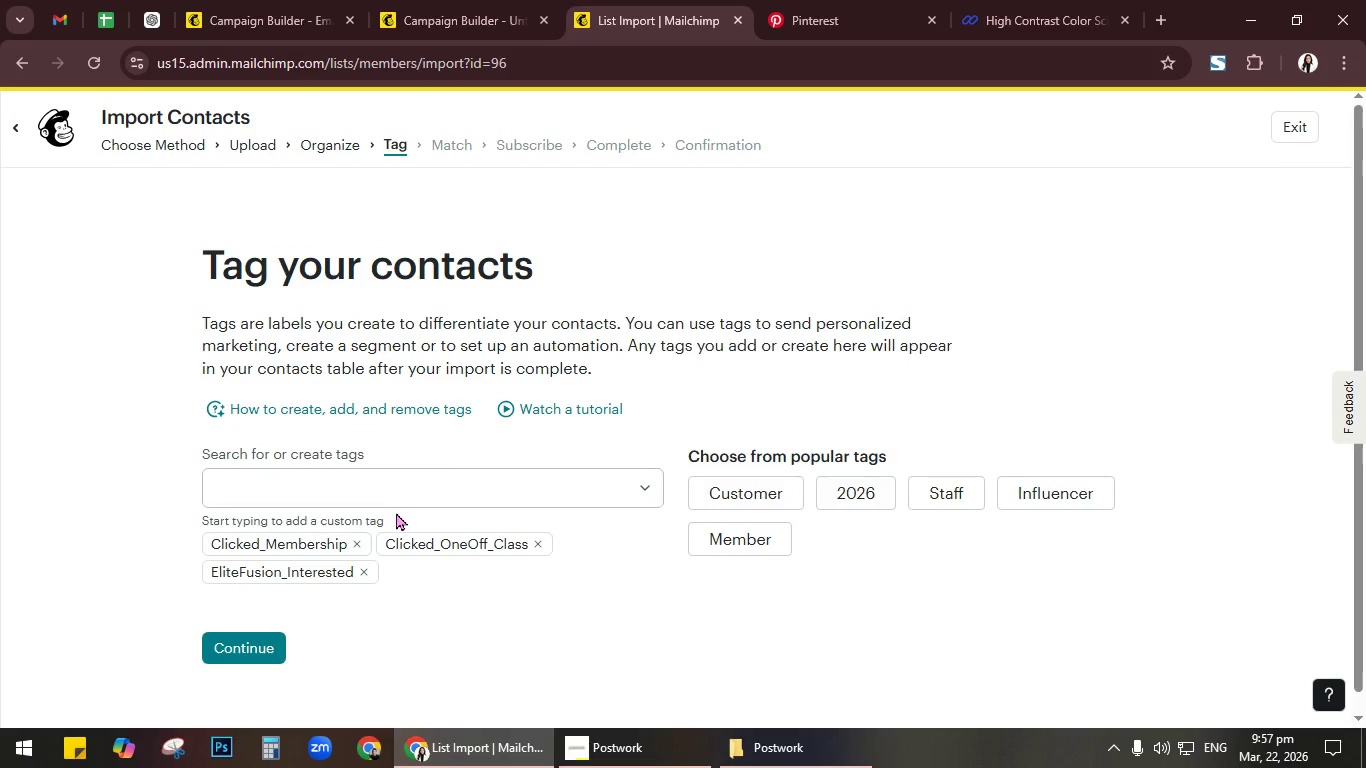 
left_click([398, 498])
 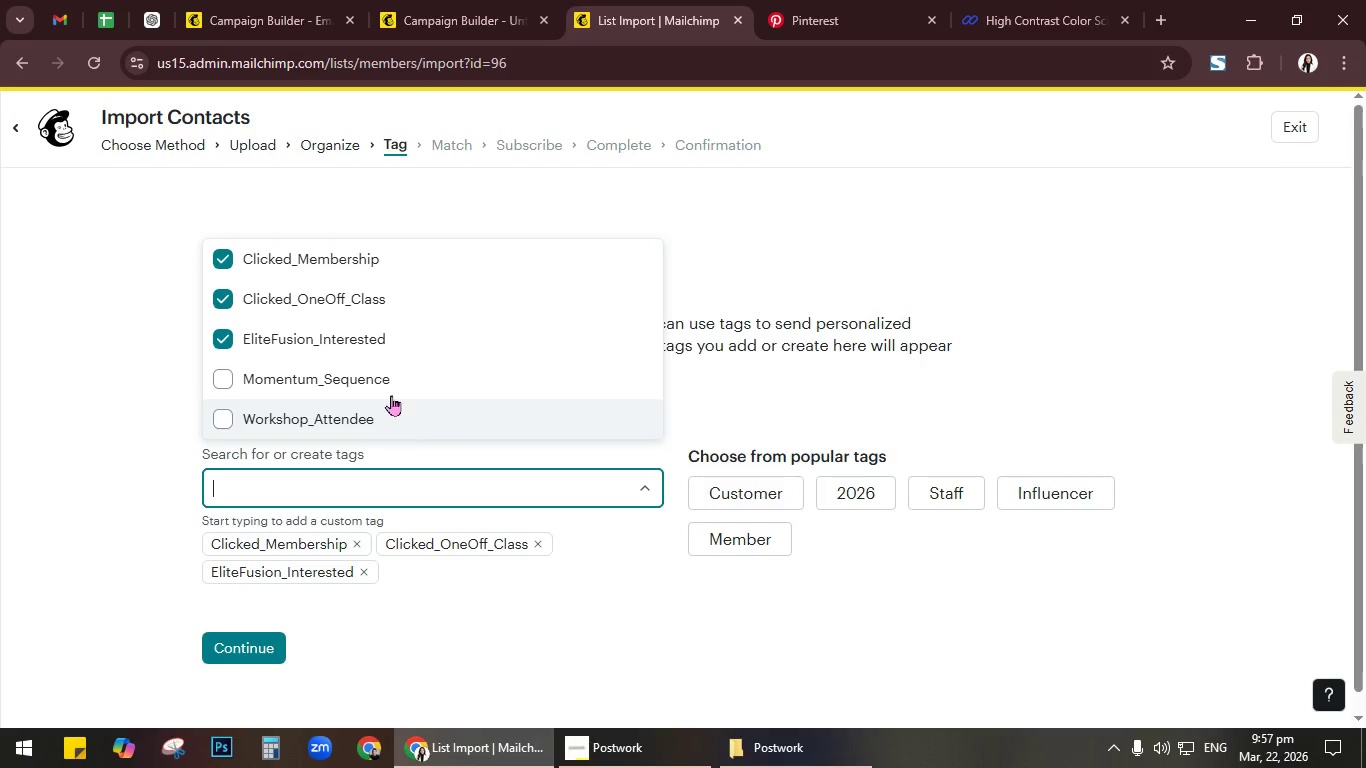 
left_click([391, 388])
 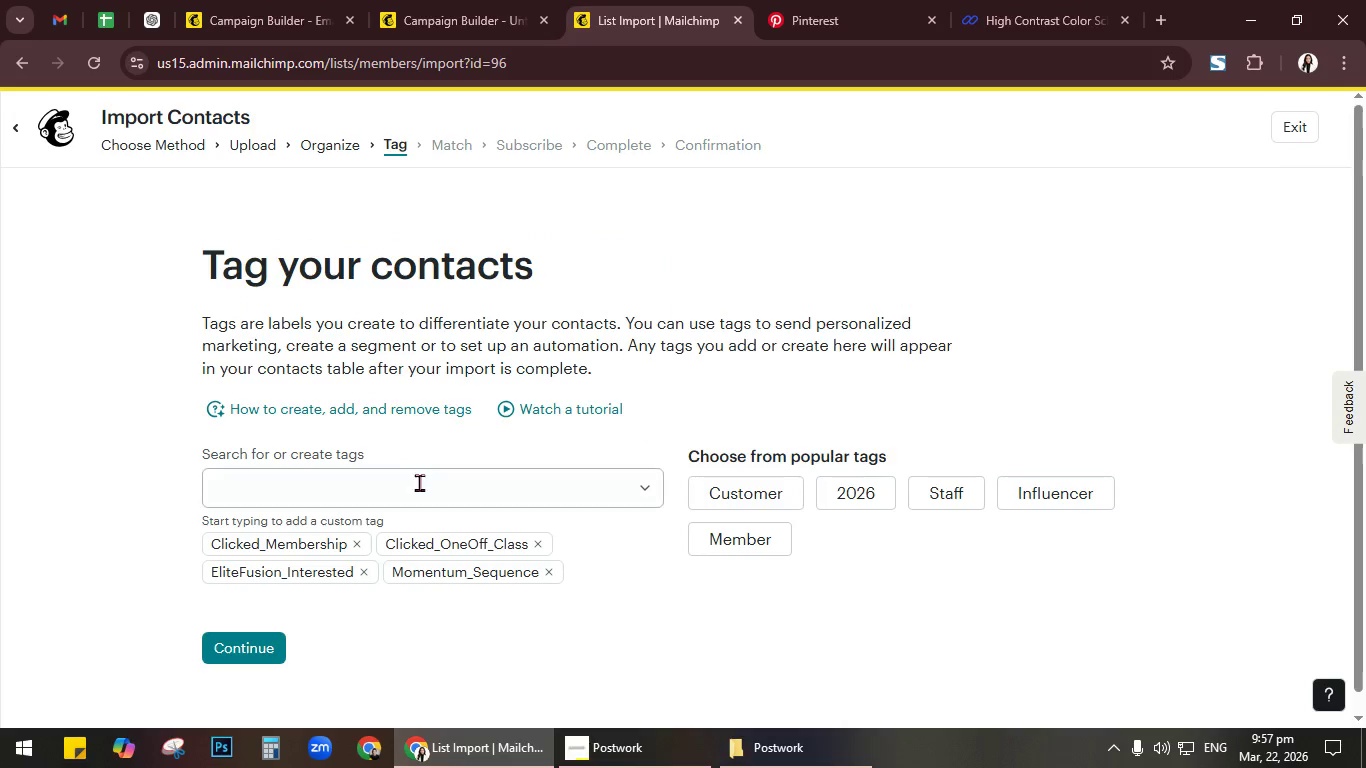 
left_click([419, 482])
 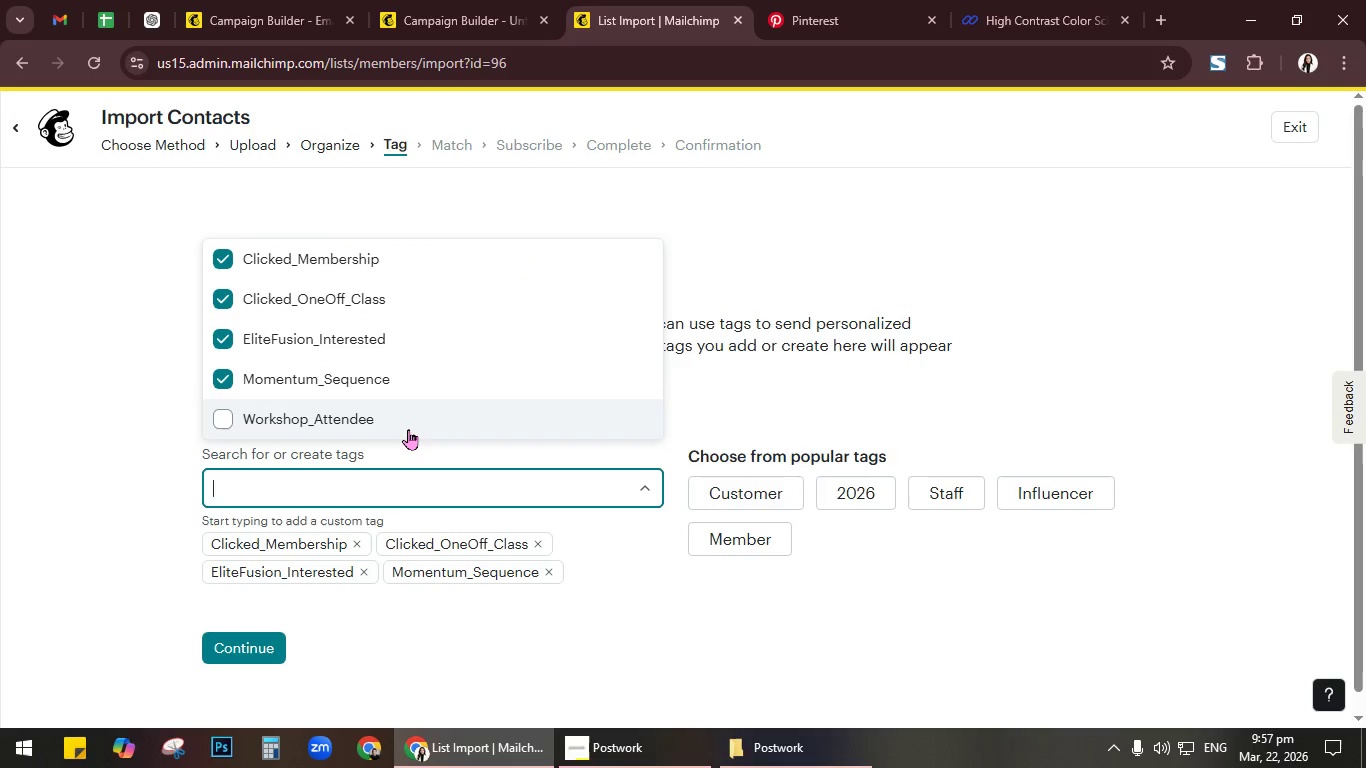 
left_click([408, 429])
 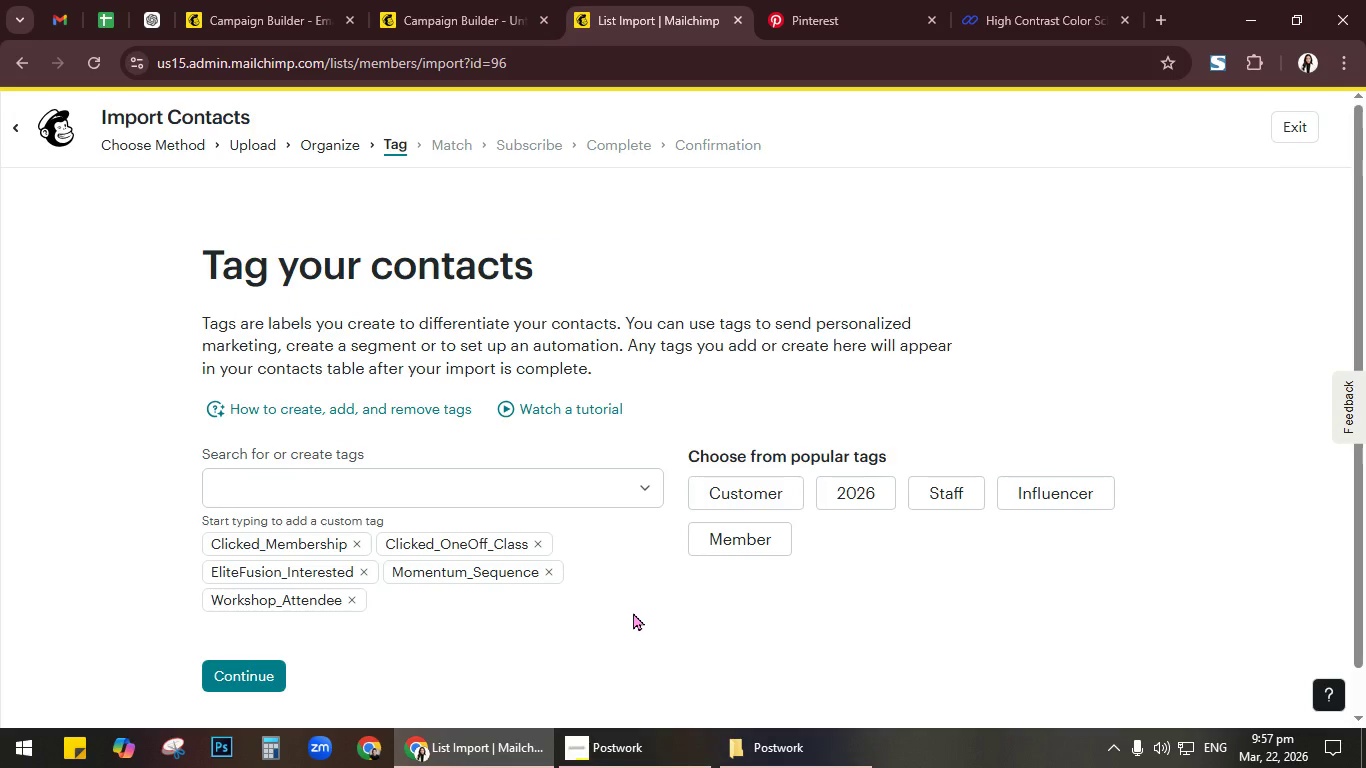 
scroll: coordinate [632, 613], scroll_direction: down, amount: 1.0
 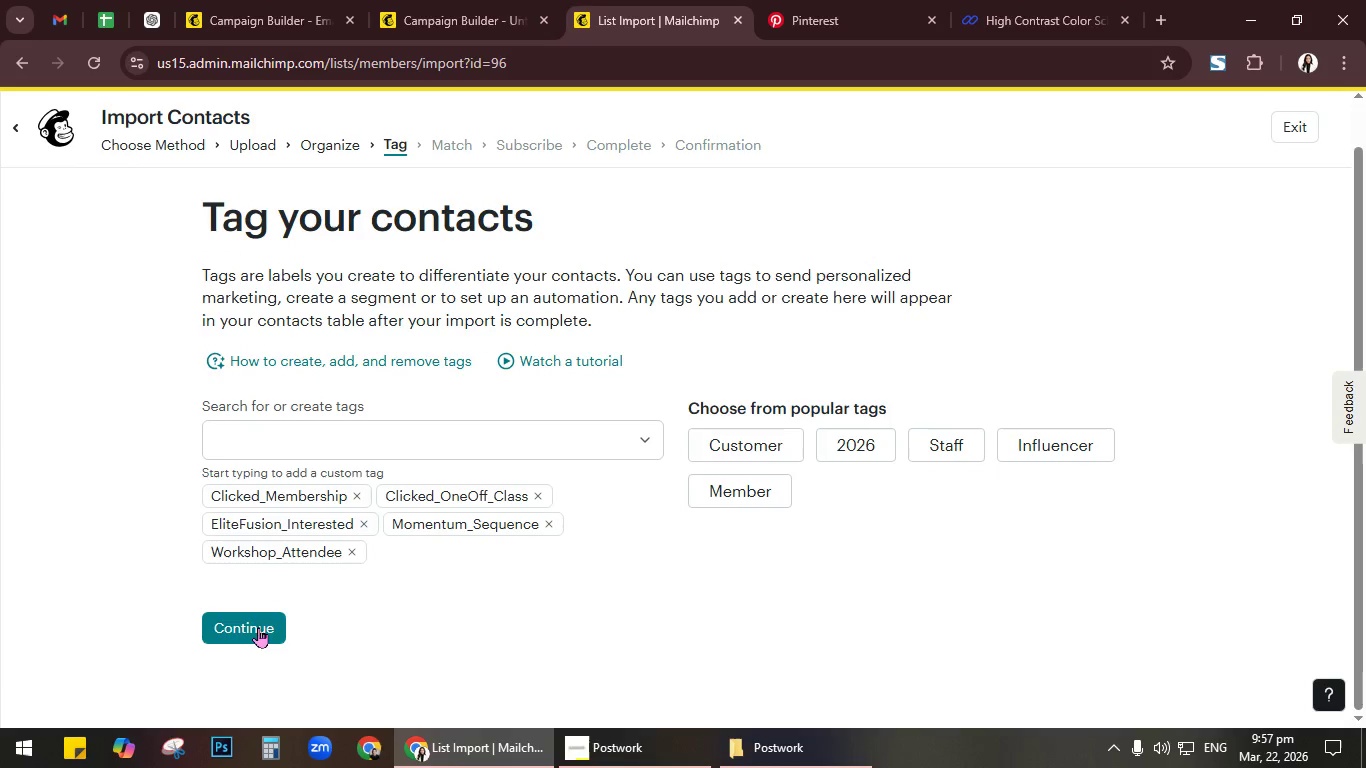 
left_click([256, 626])
 